 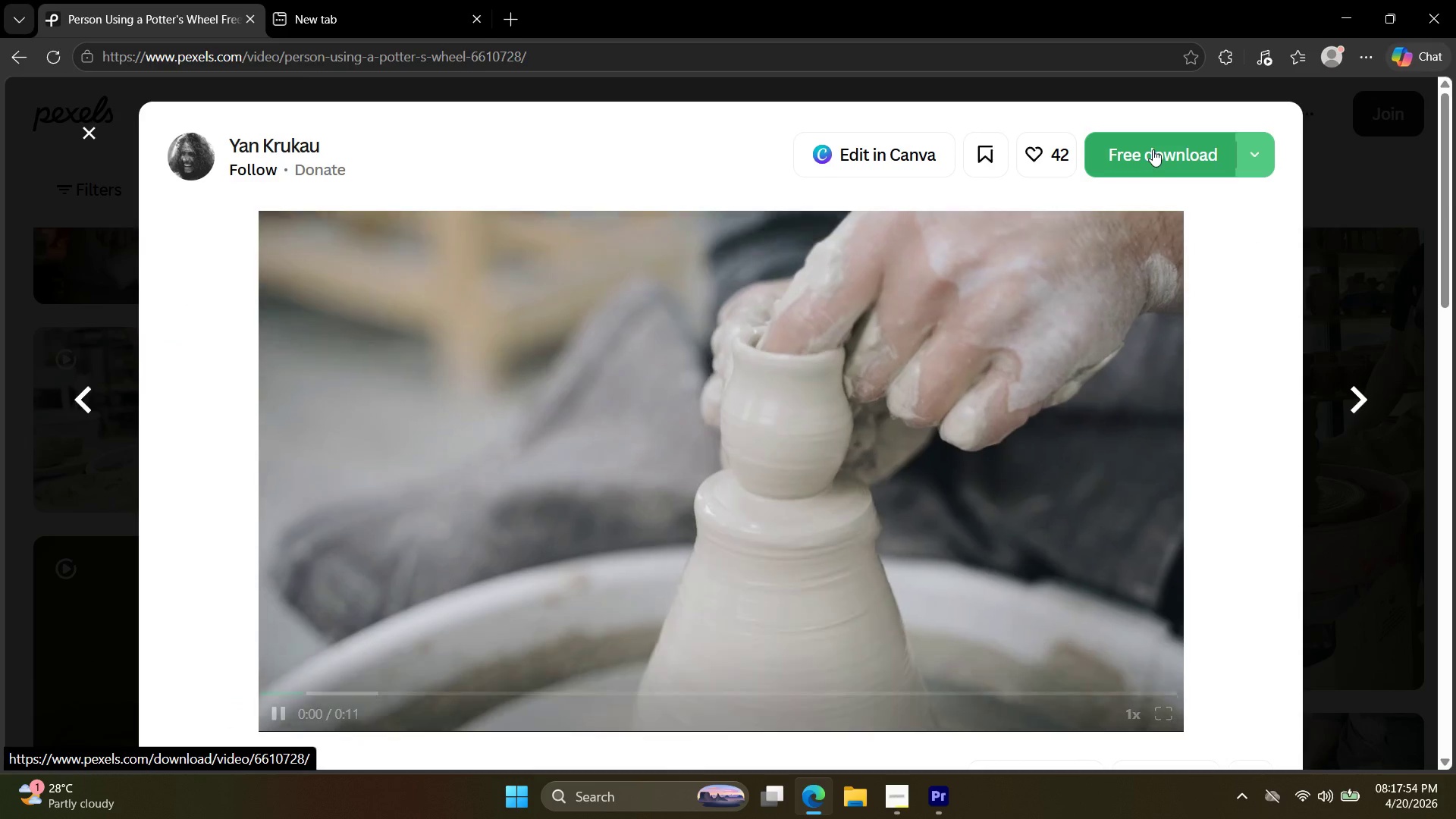 
key(Escape)
 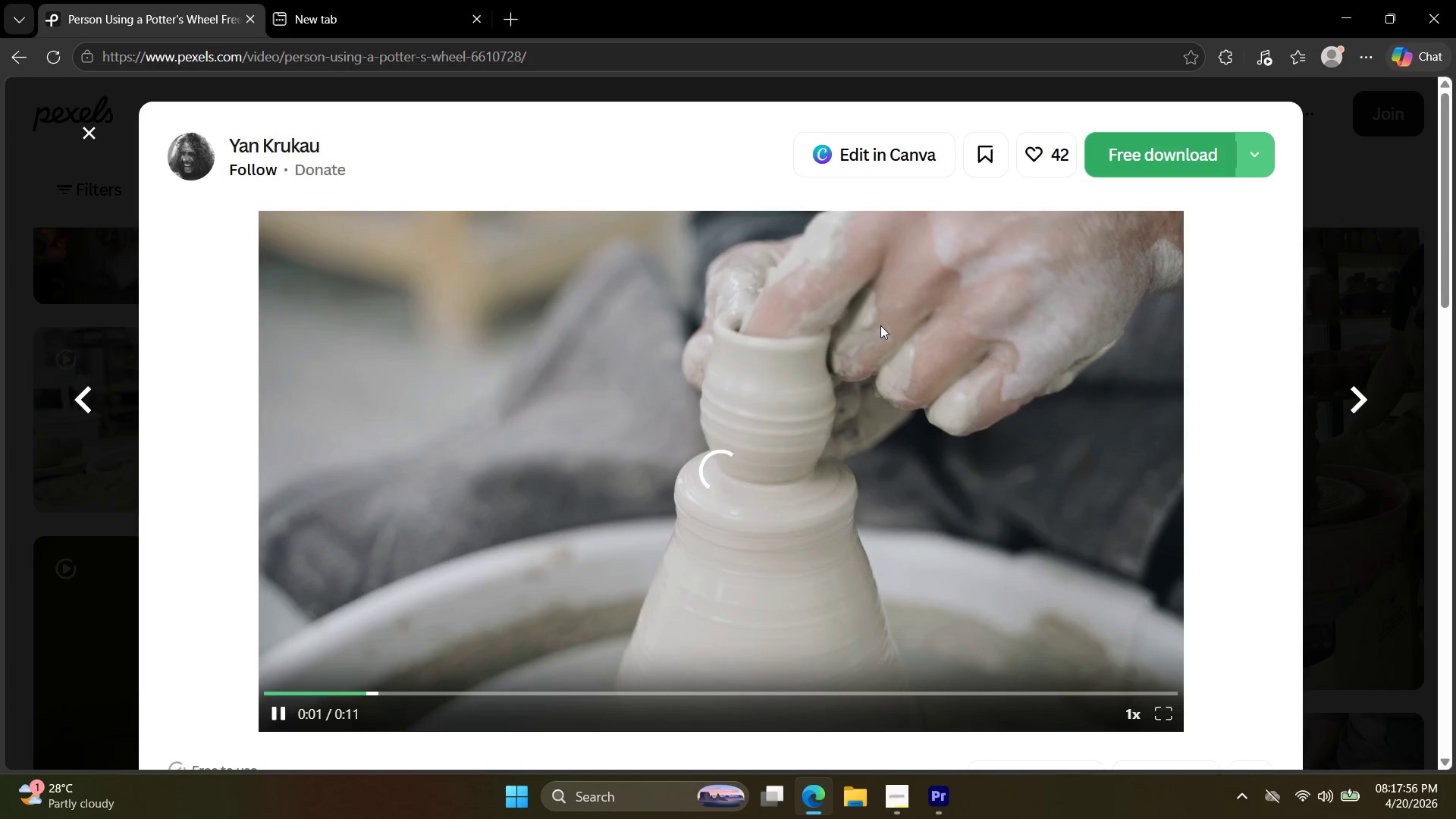 
key(Escape)
 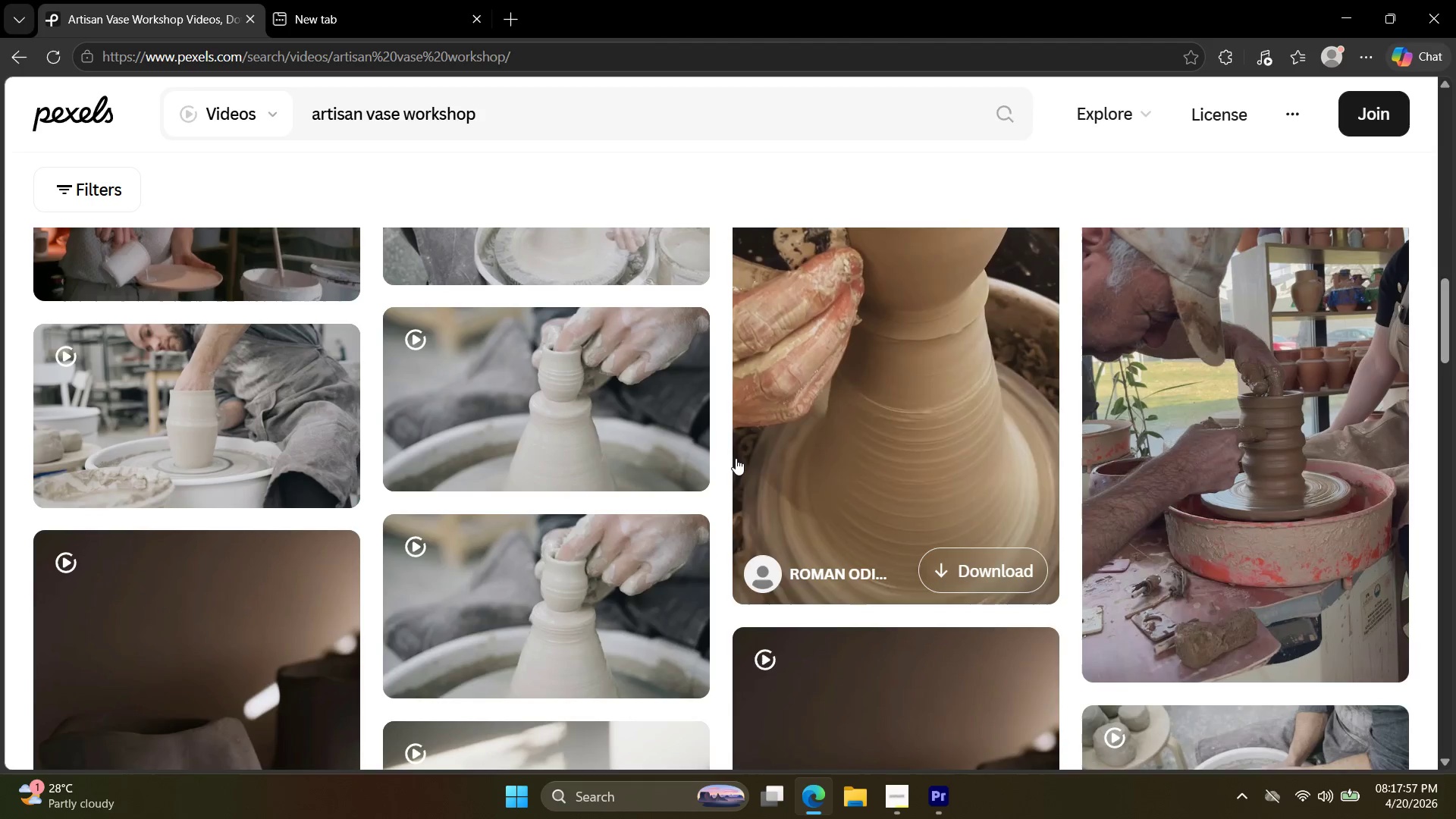 
scroll: coordinate [738, 456], scroll_direction: up, amount: 3.0
 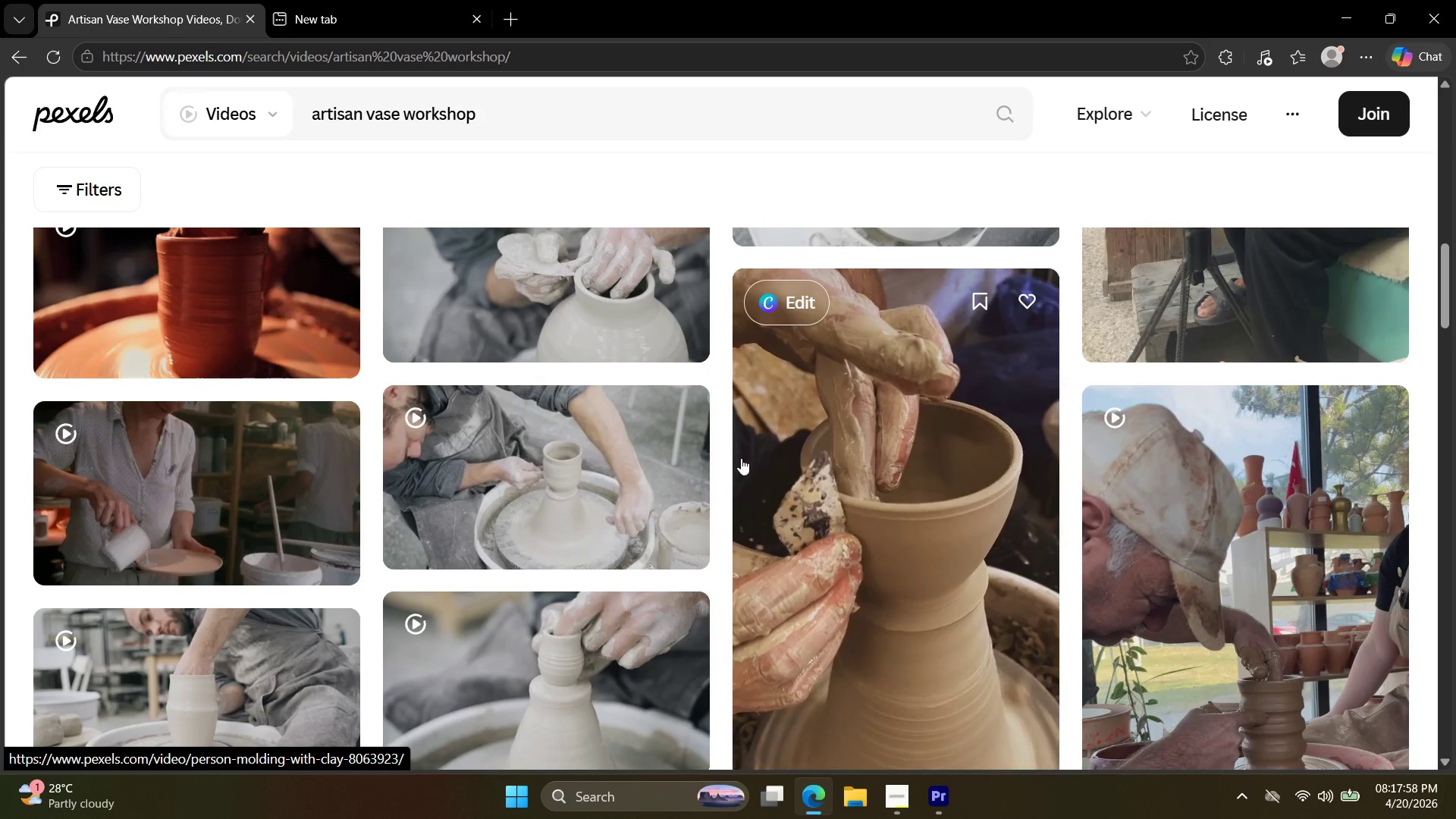 
scroll: coordinate [731, 479], scroll_direction: down, amount: 3.0
 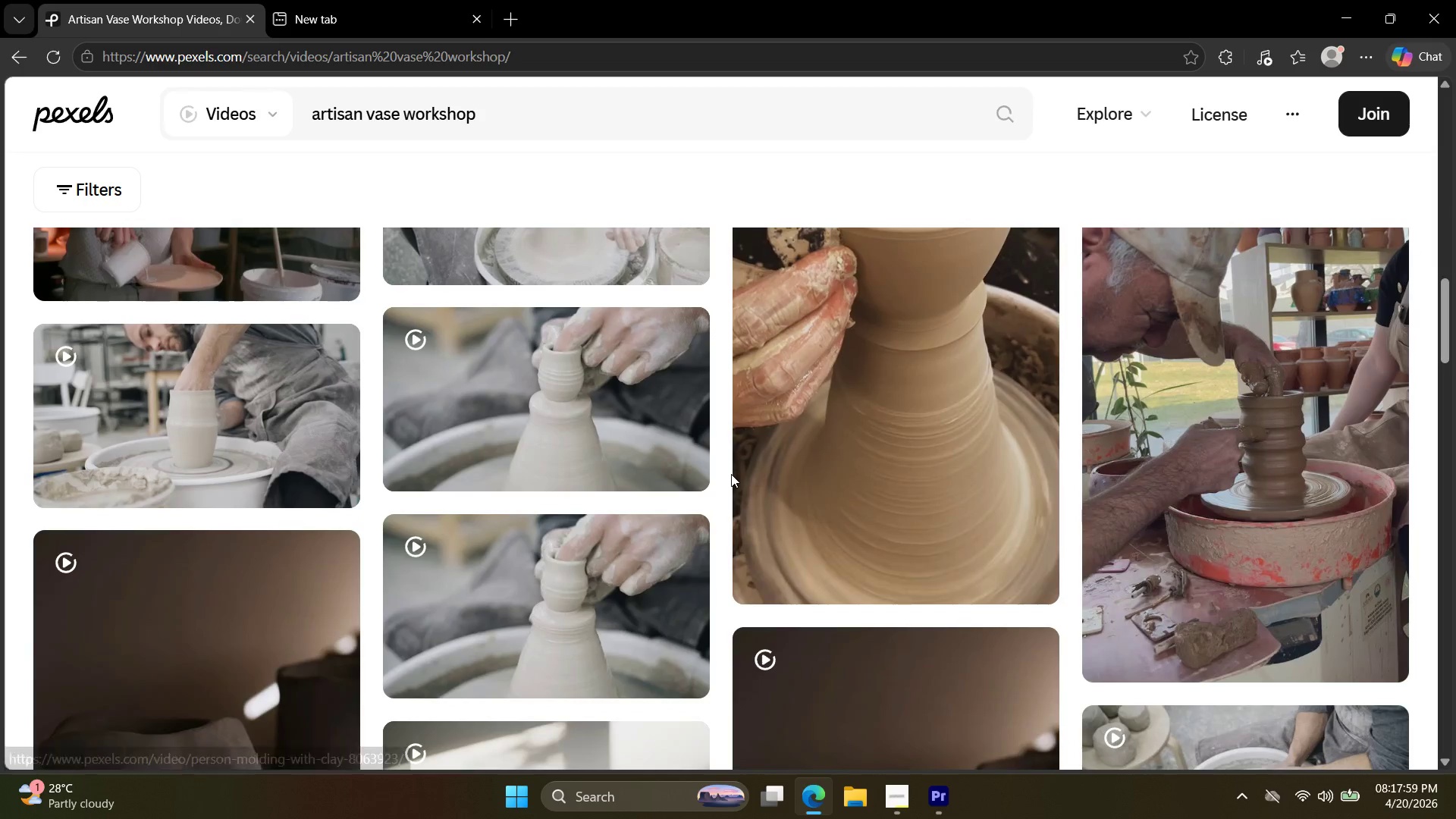 
scroll: coordinate [733, 475], scroll_direction: up, amount: 5.0
 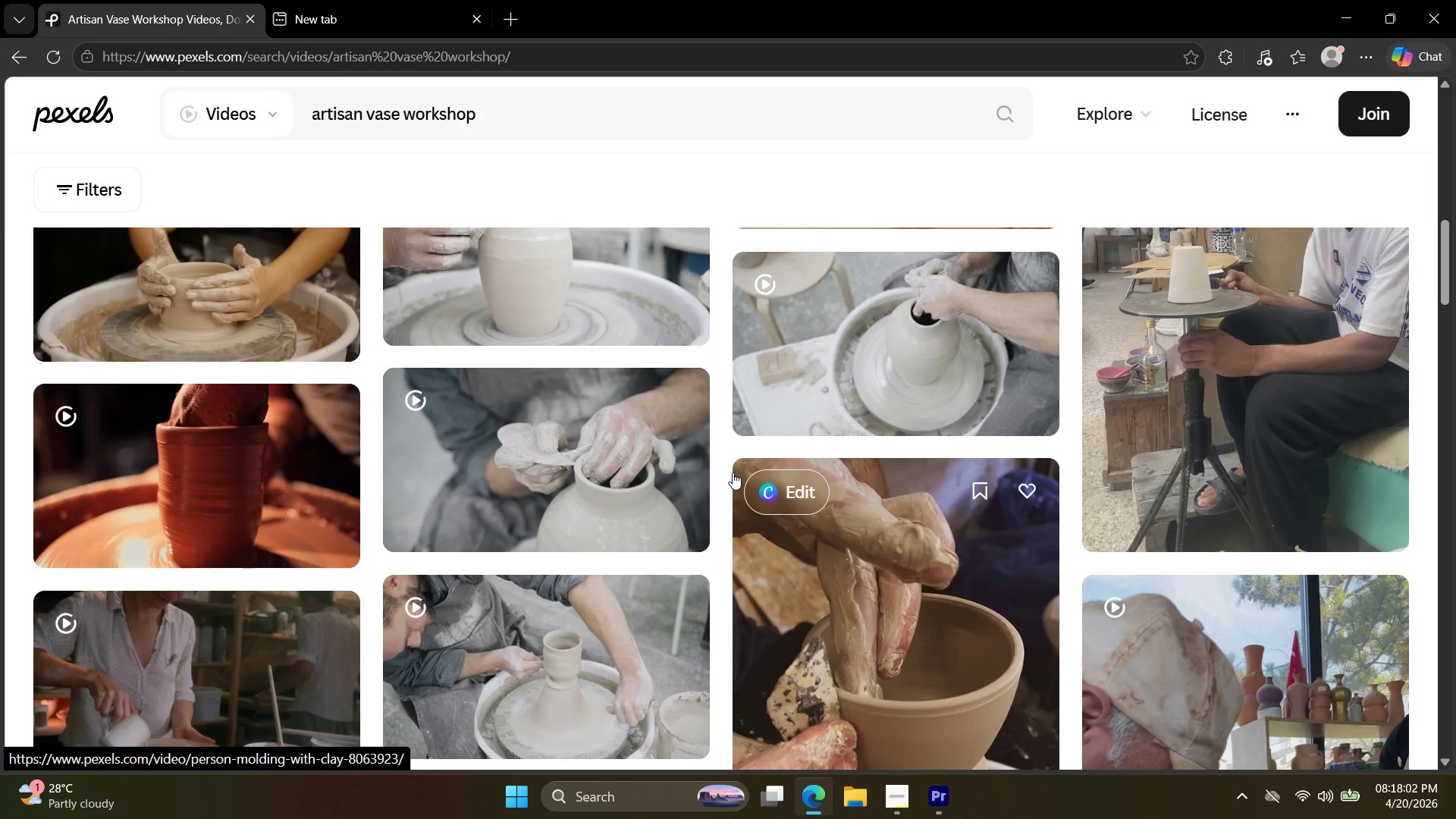 
scroll: coordinate [761, 460], scroll_direction: down, amount: 6.0
 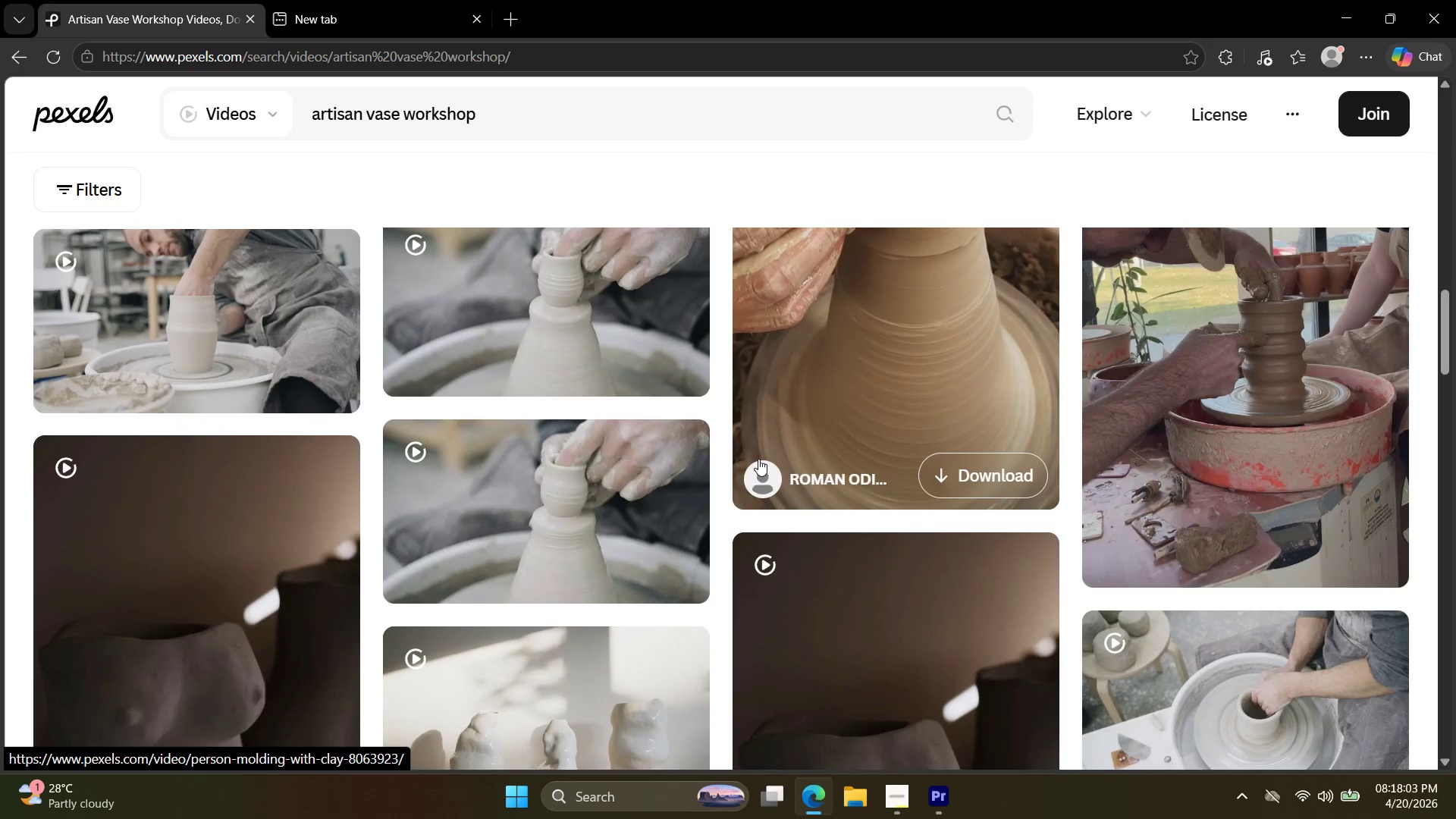 
scroll: coordinate [764, 459], scroll_direction: up, amount: 7.0
 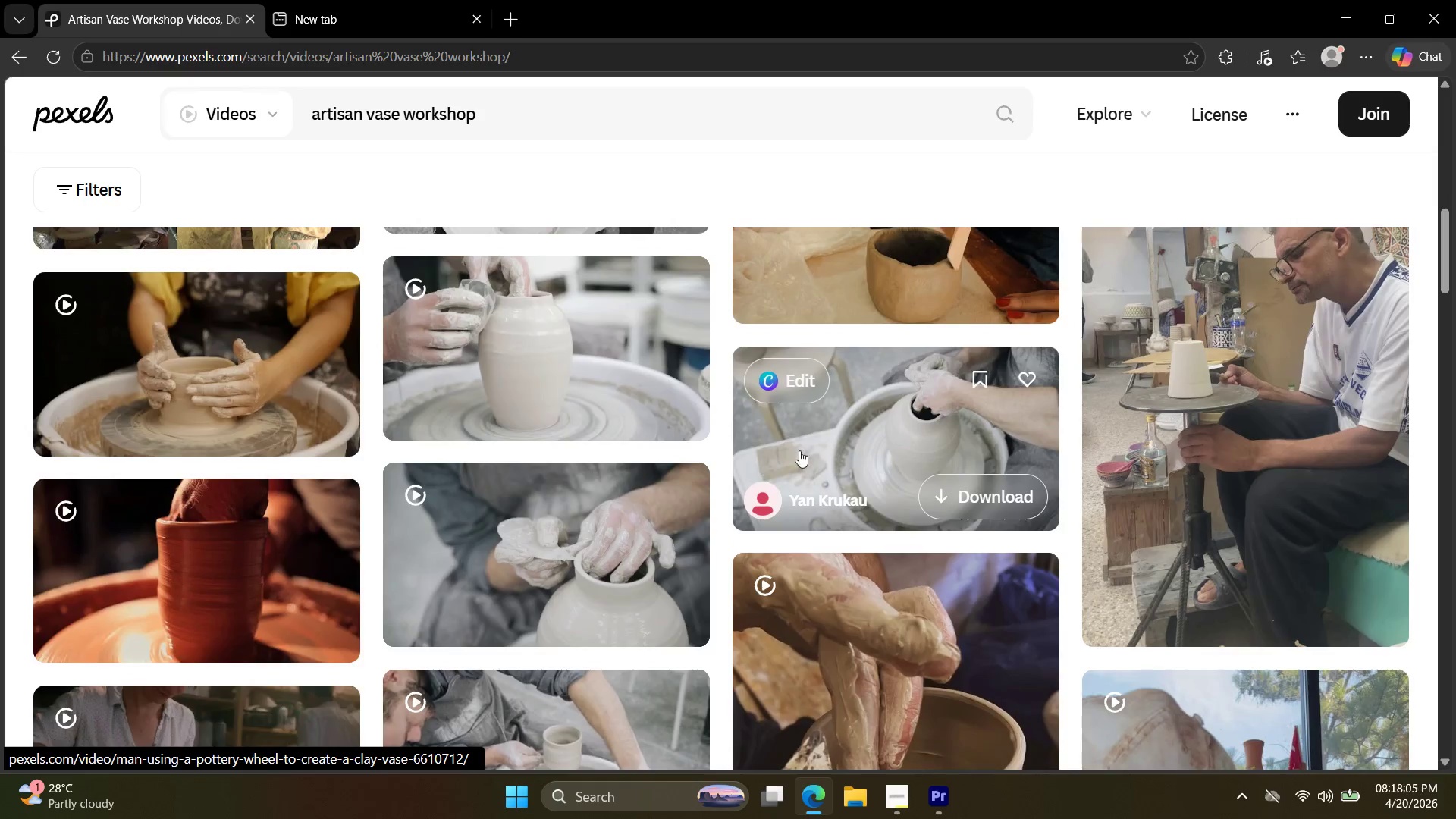 
scroll: coordinate [799, 460], scroll_direction: down, amount: 4.0
 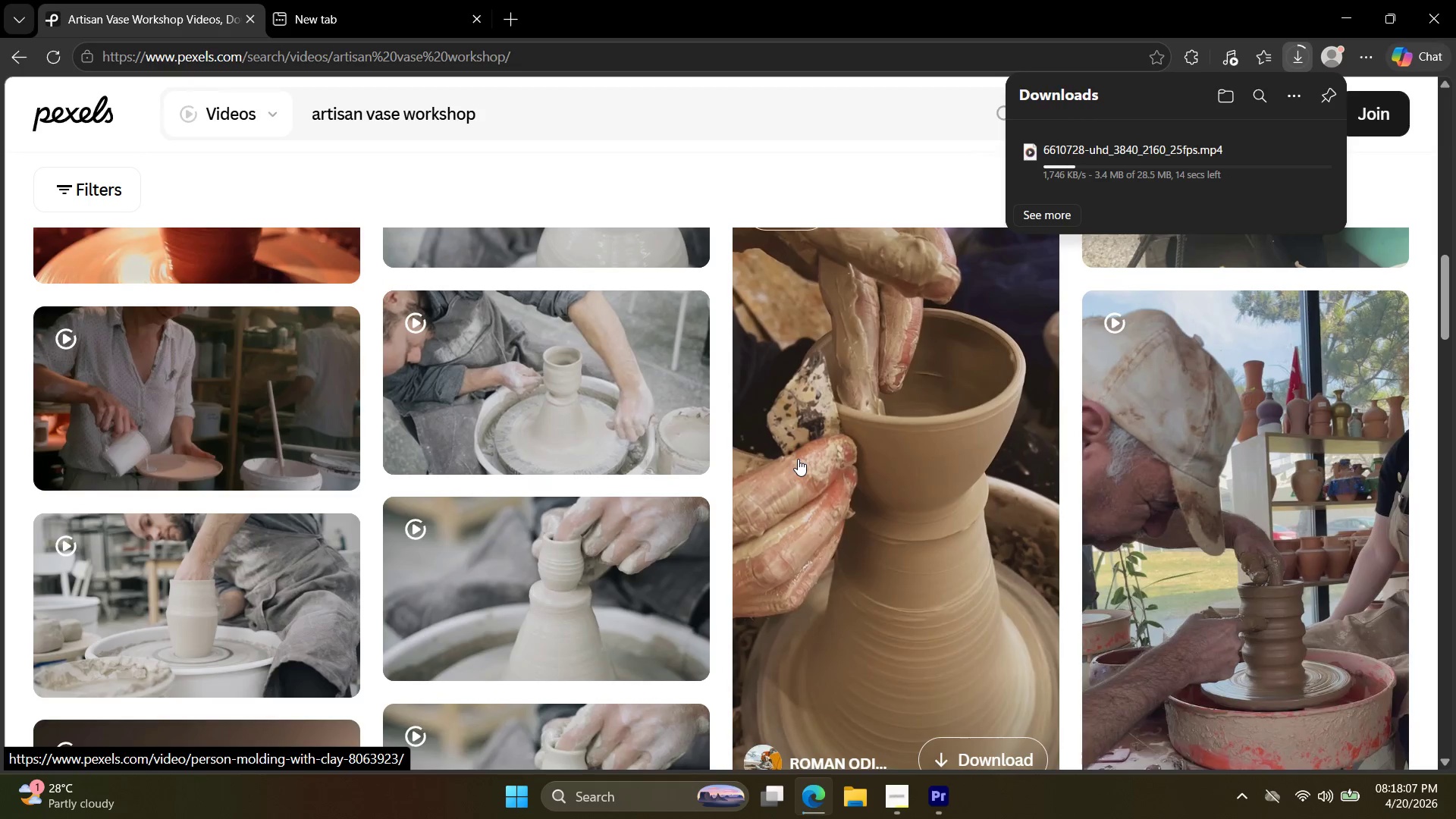 
scroll: coordinate [793, 457], scroll_direction: up, amount: 7.0
 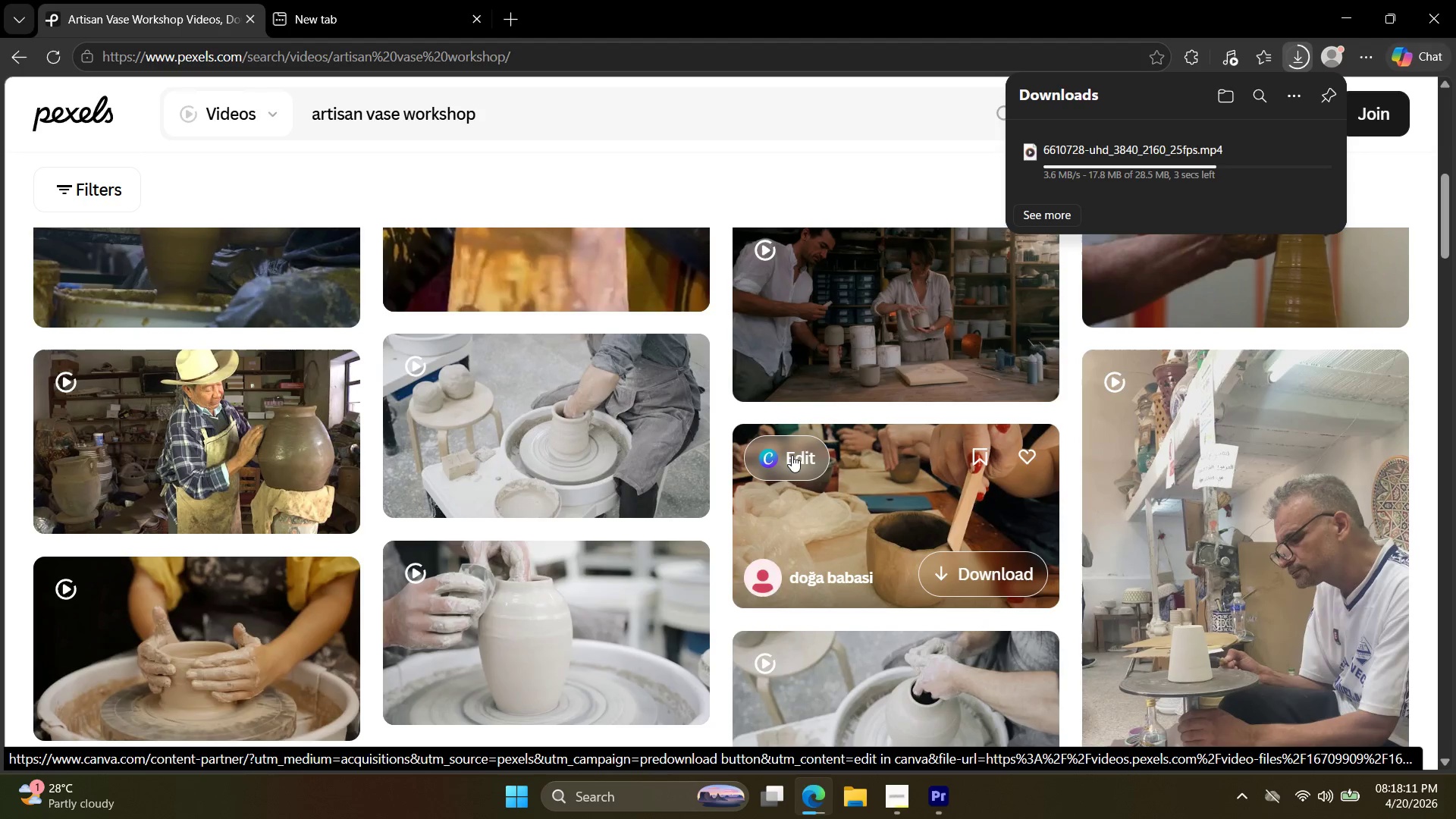 
scroll: coordinate [782, 466], scroll_direction: down, amount: 8.0
 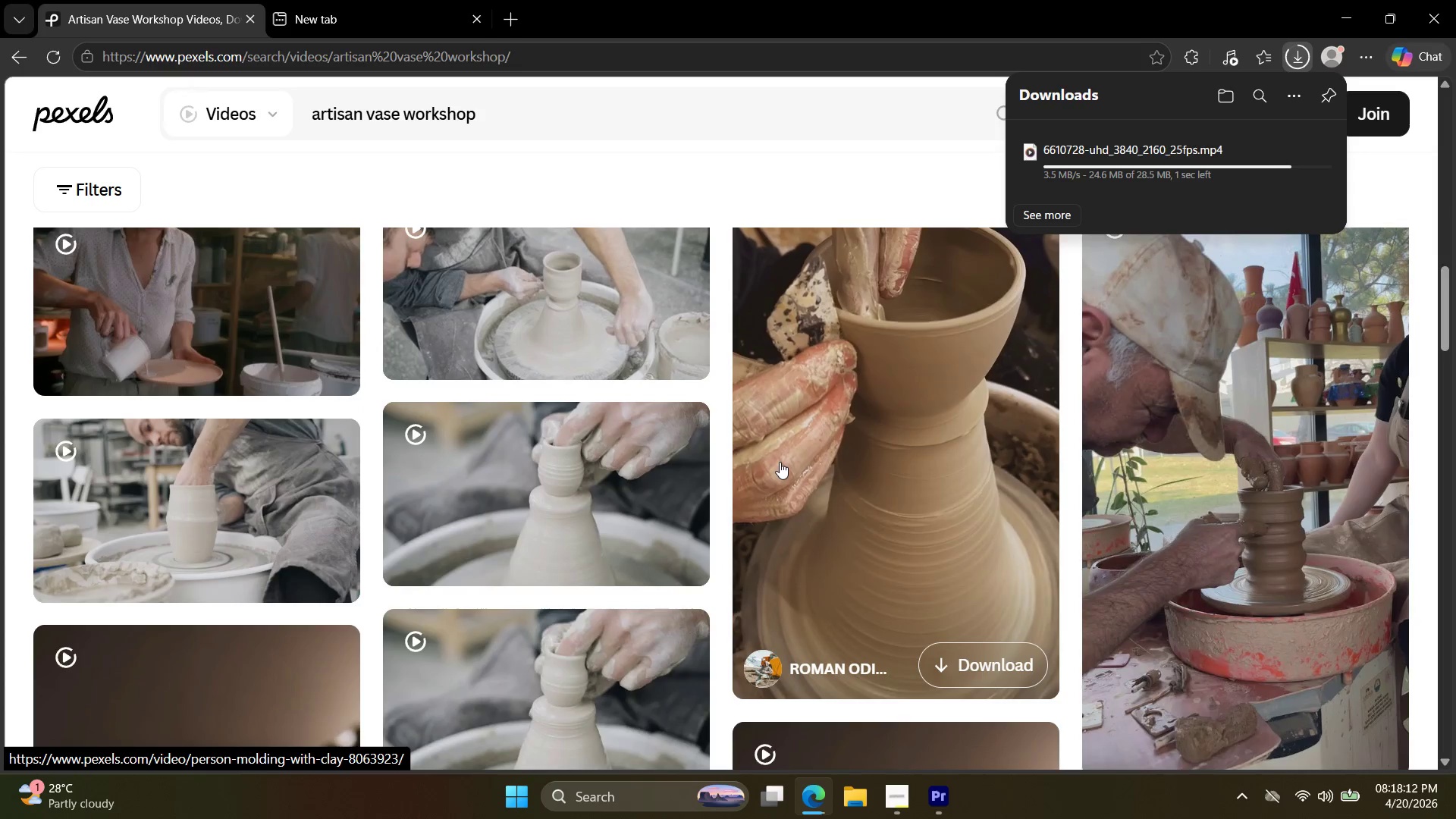 
scroll: coordinate [778, 474], scroll_direction: up, amount: 1.0
 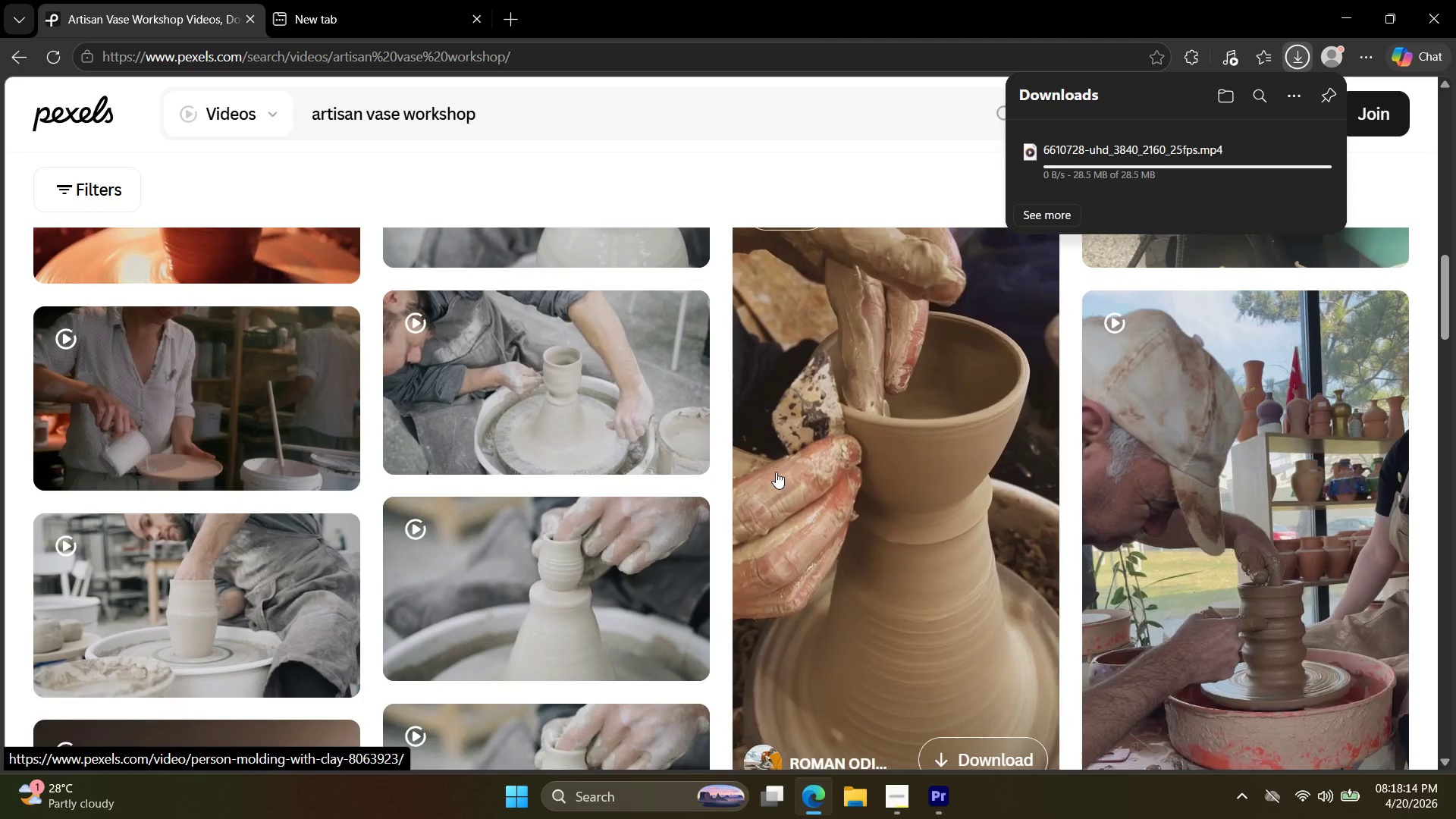 
scroll: coordinate [741, 506], scroll_direction: down, amount: 16.0
 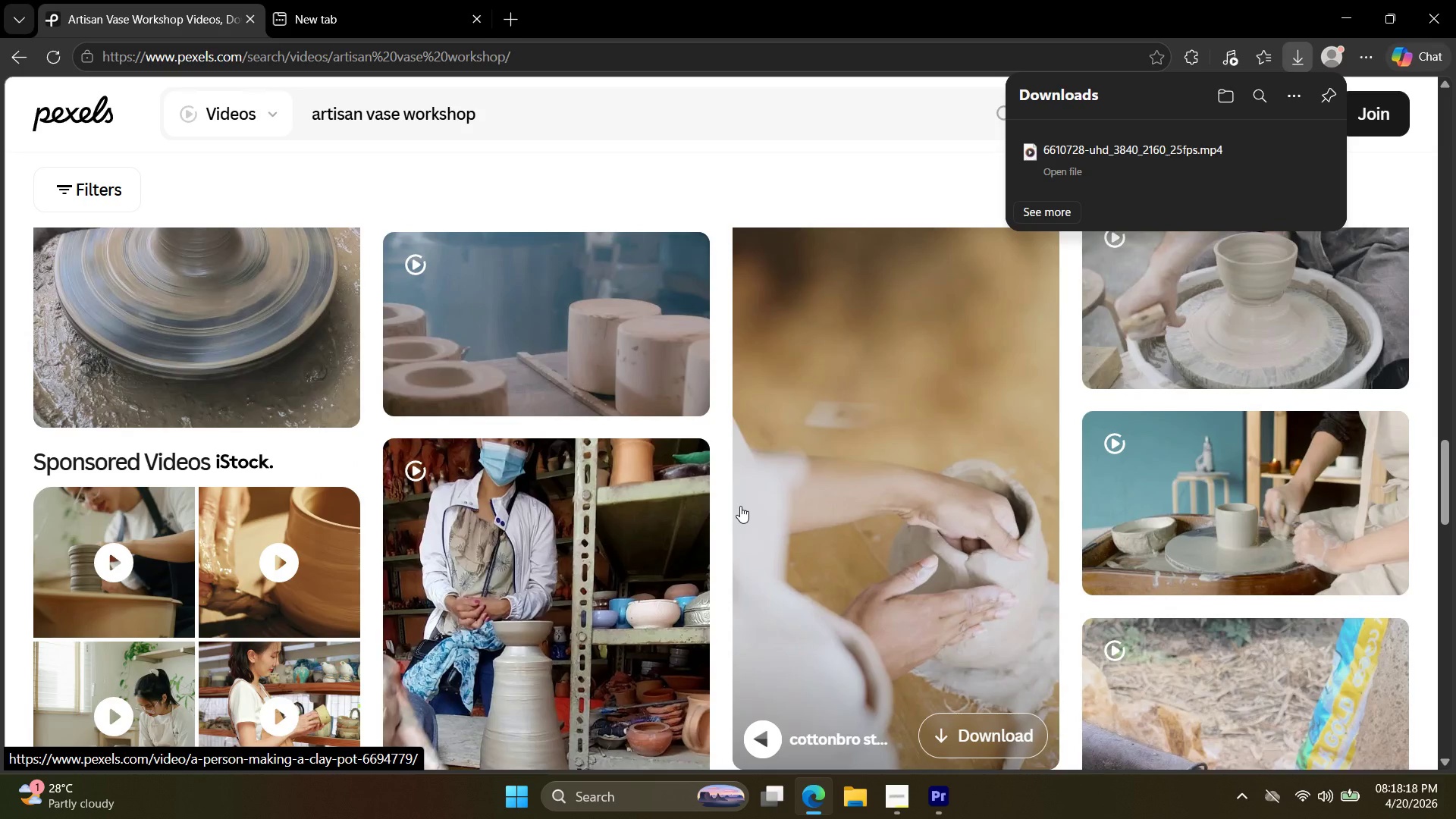 
scroll: coordinate [799, 464], scroll_direction: up, amount: 22.0
 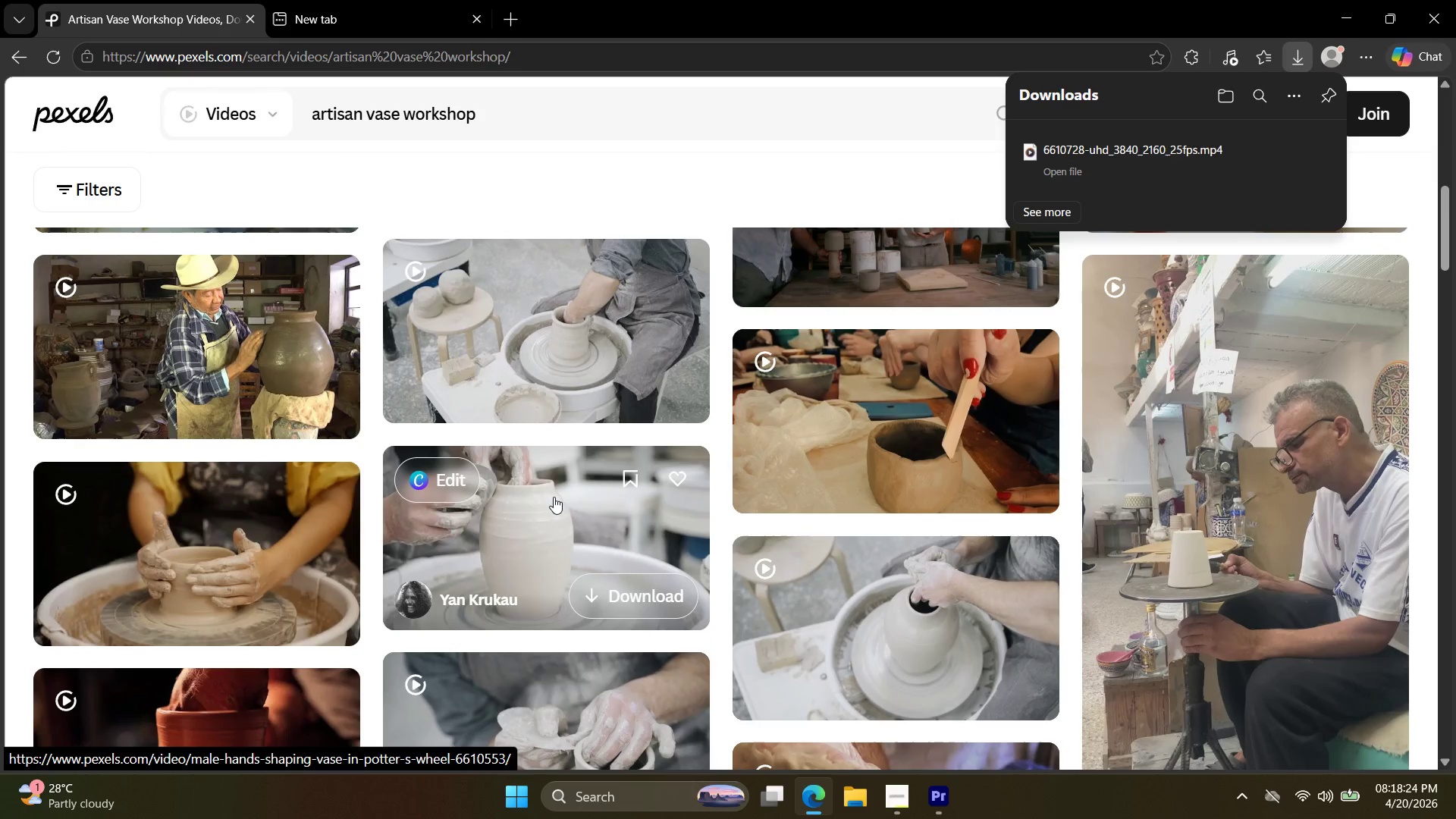 
left_click([554, 497])
 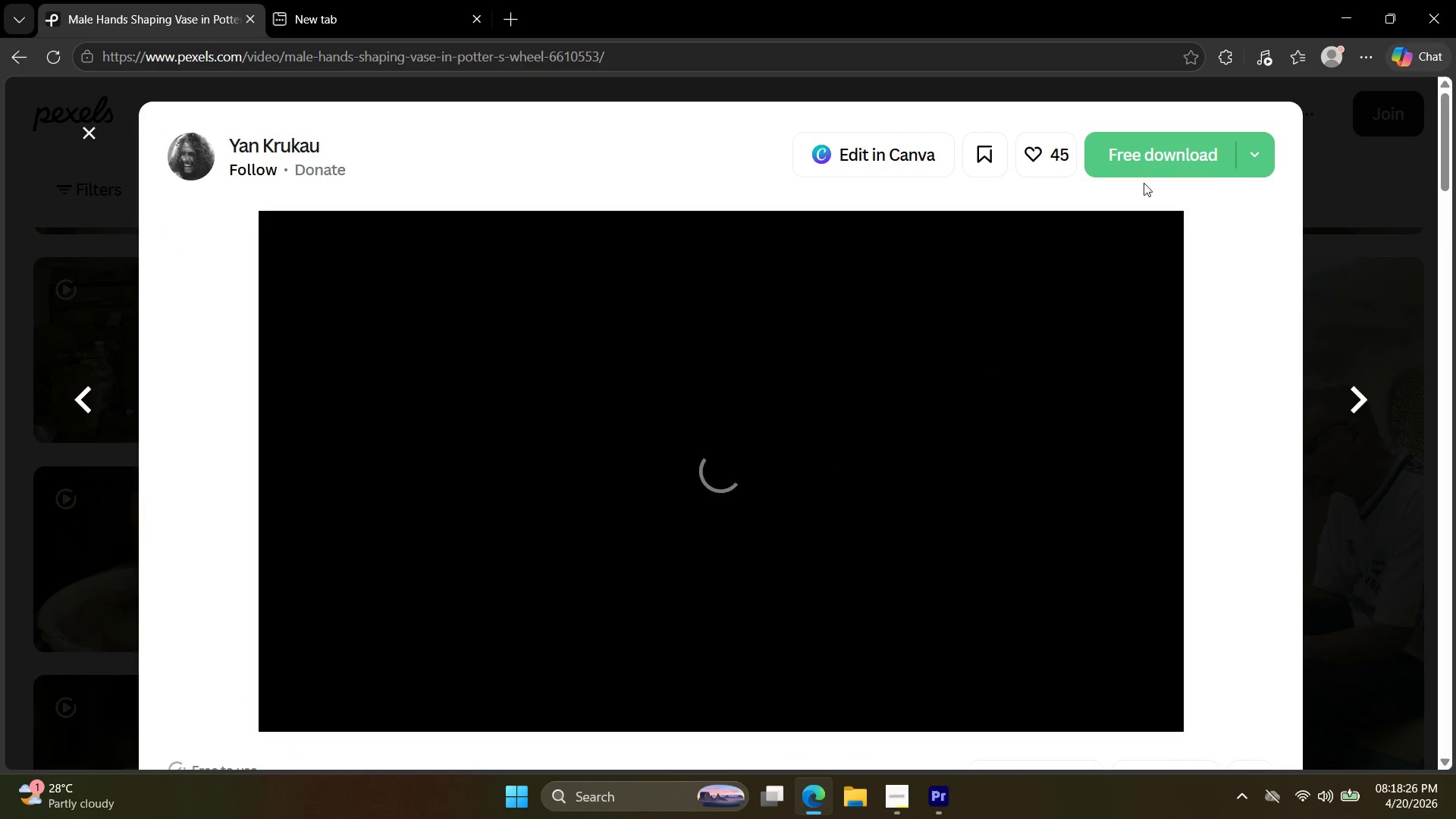 
left_click([1158, 145])
 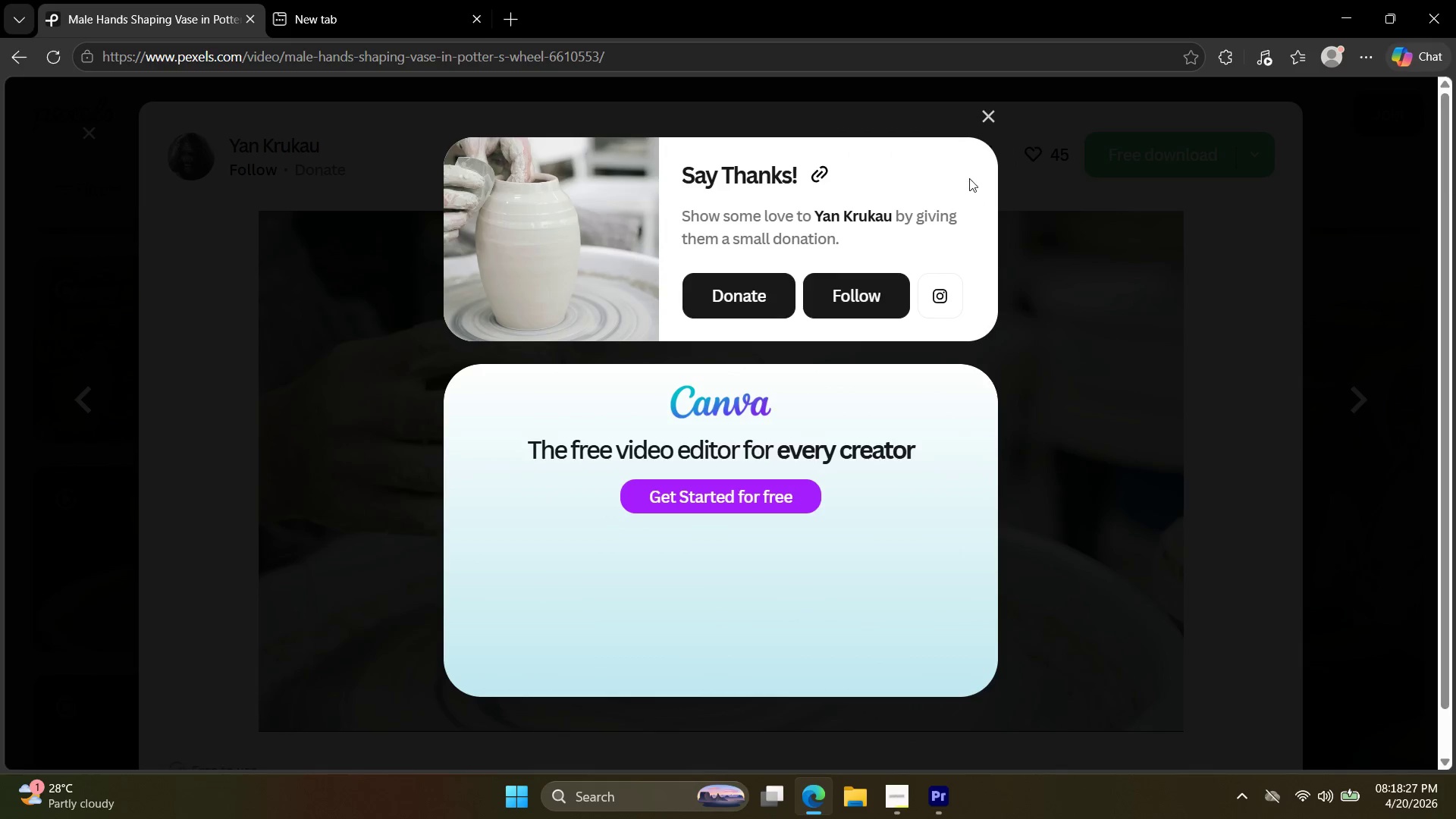 
left_click([987, 121])
 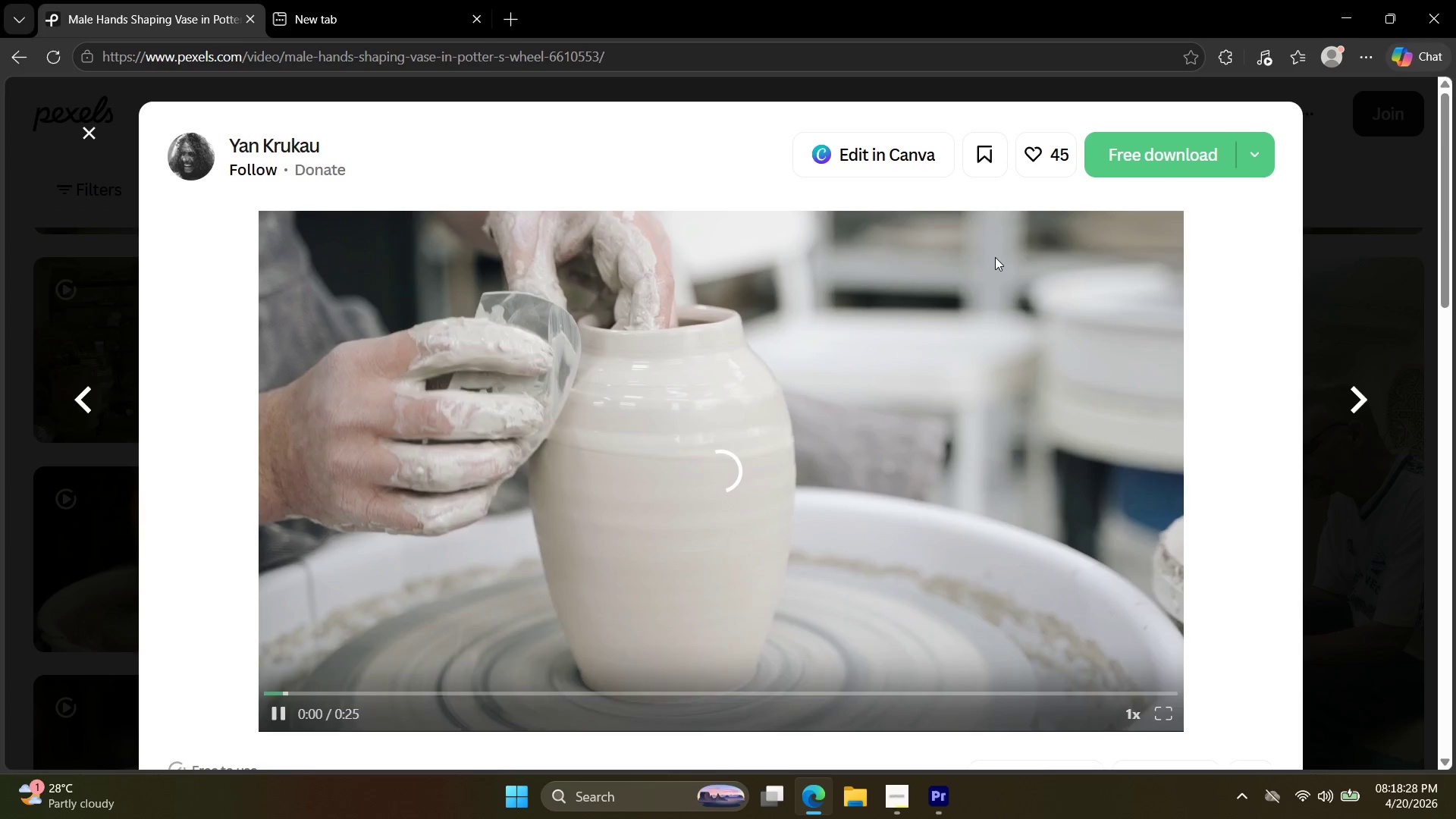 
key(Escape)
 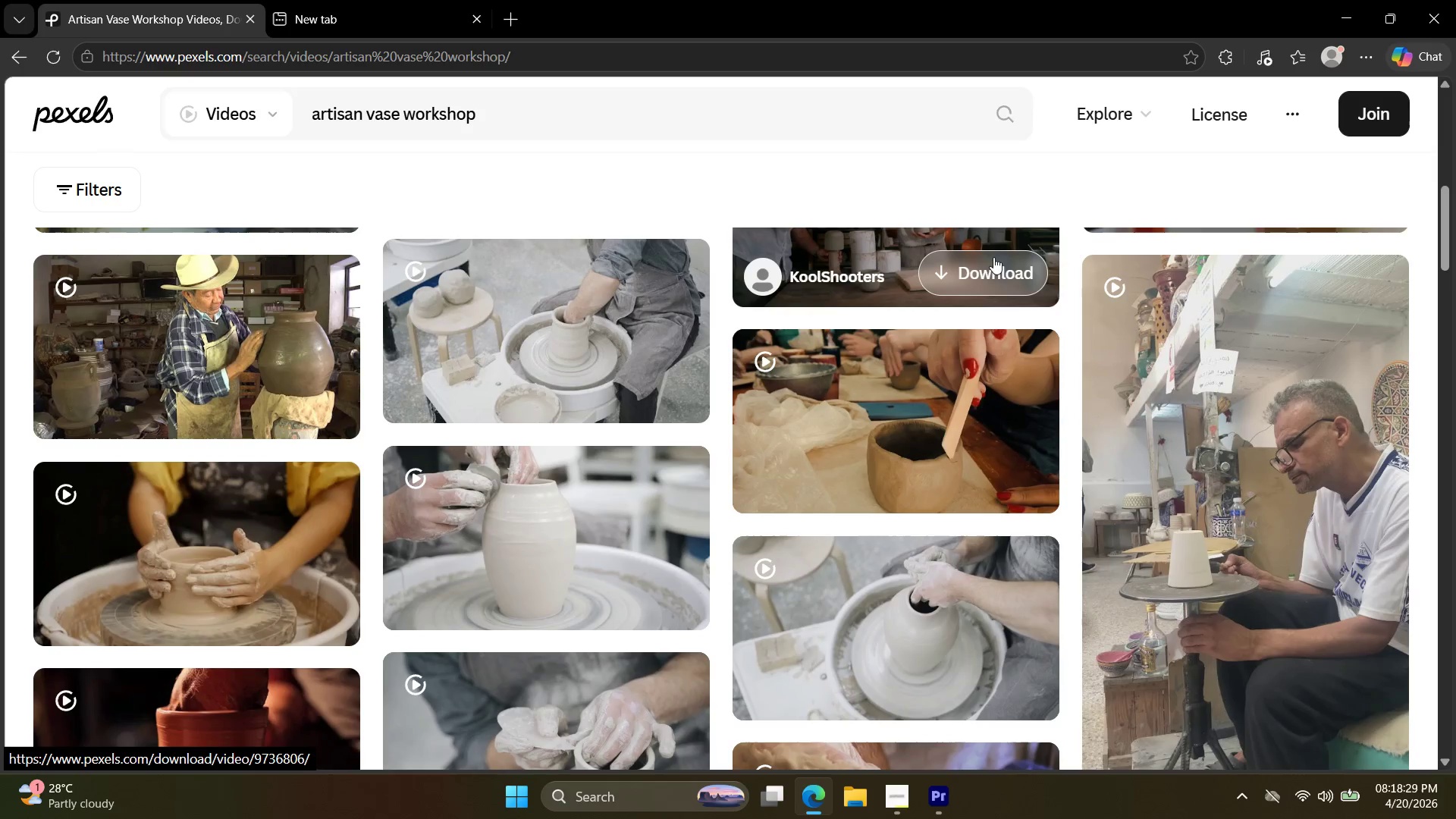 
key(Control+J)
 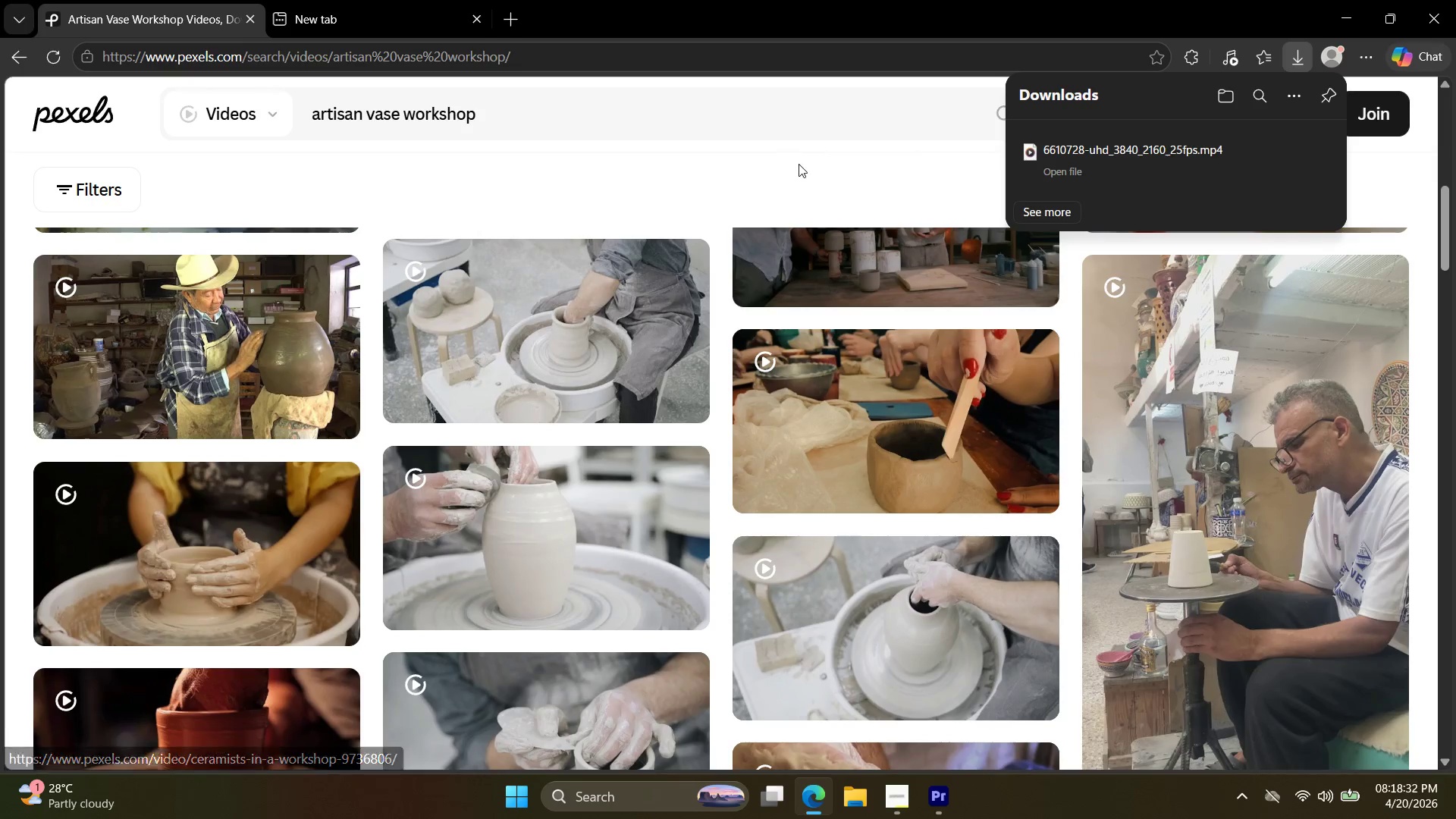 
left_click([799, 165])
 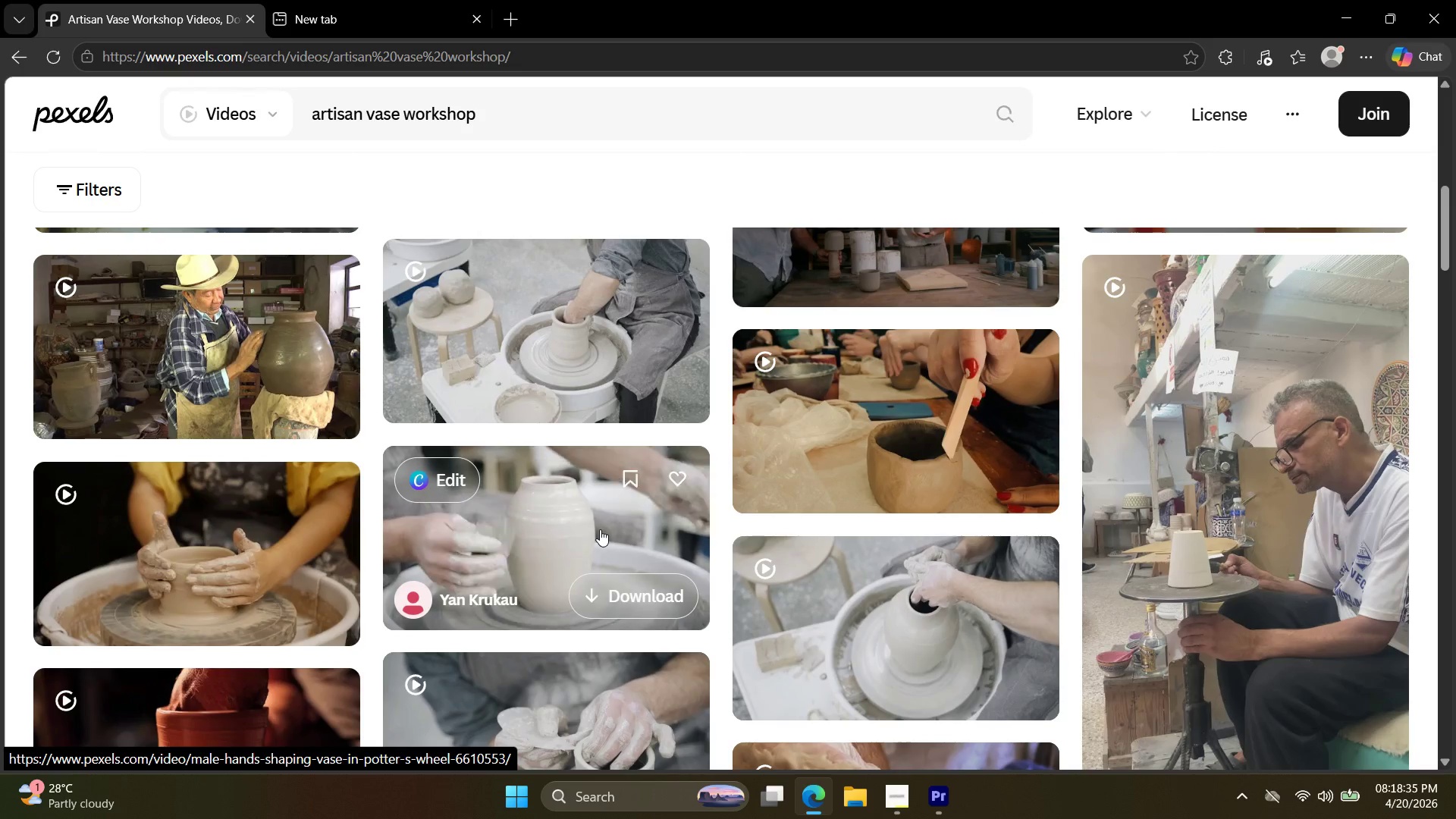 
left_click([600, 529])
 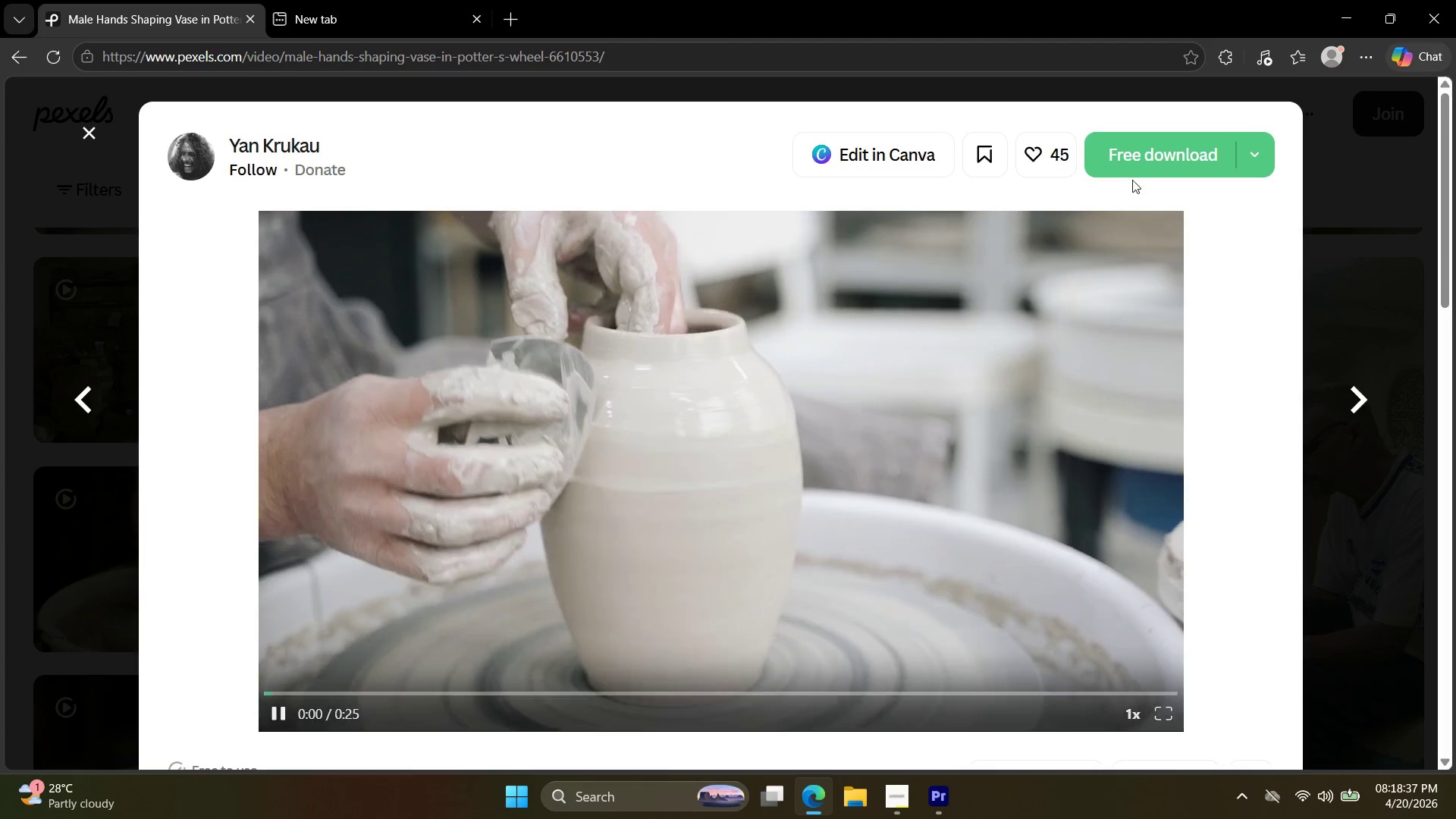 
left_click([1163, 149])
 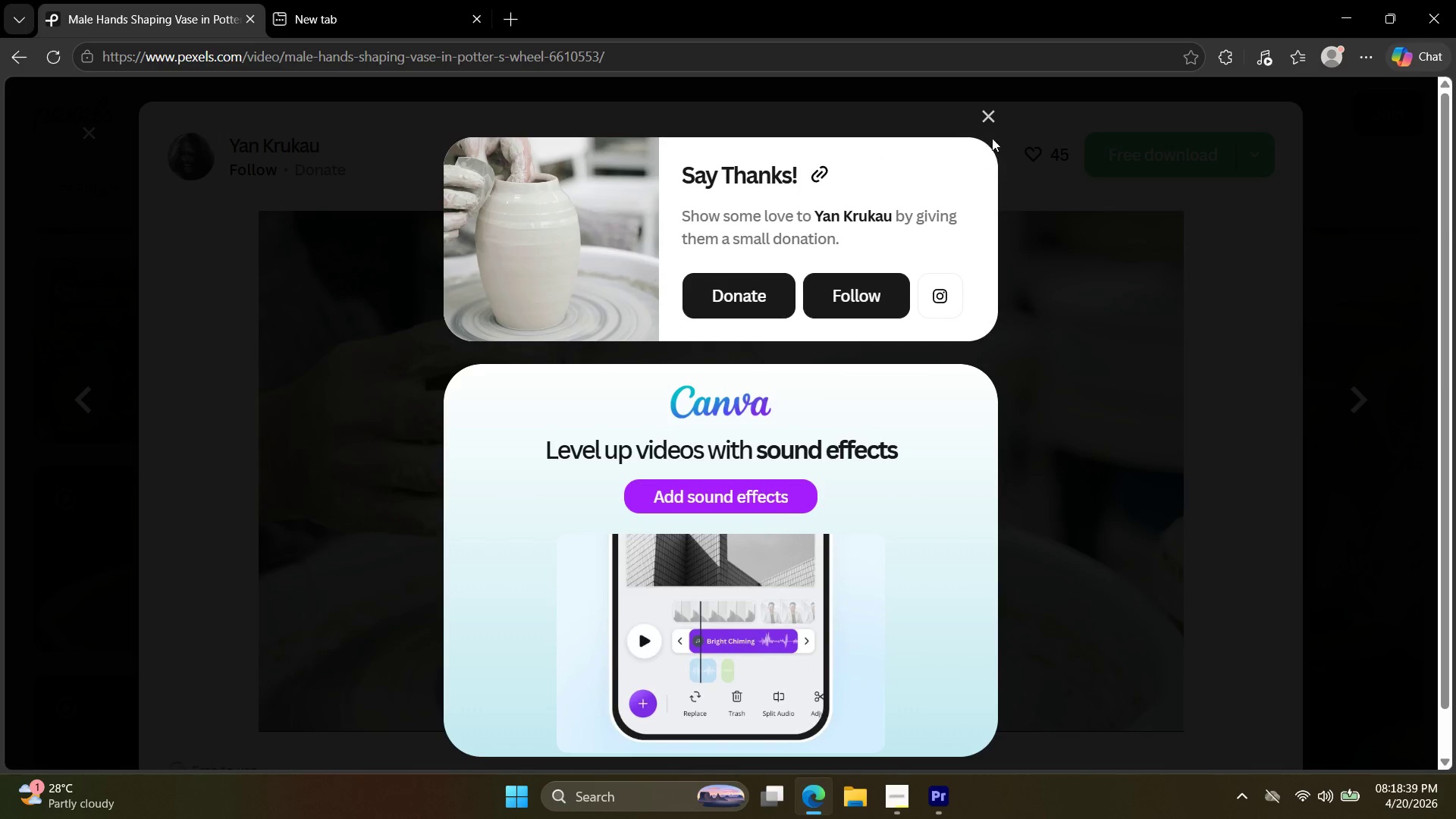 
left_click([987, 108])
 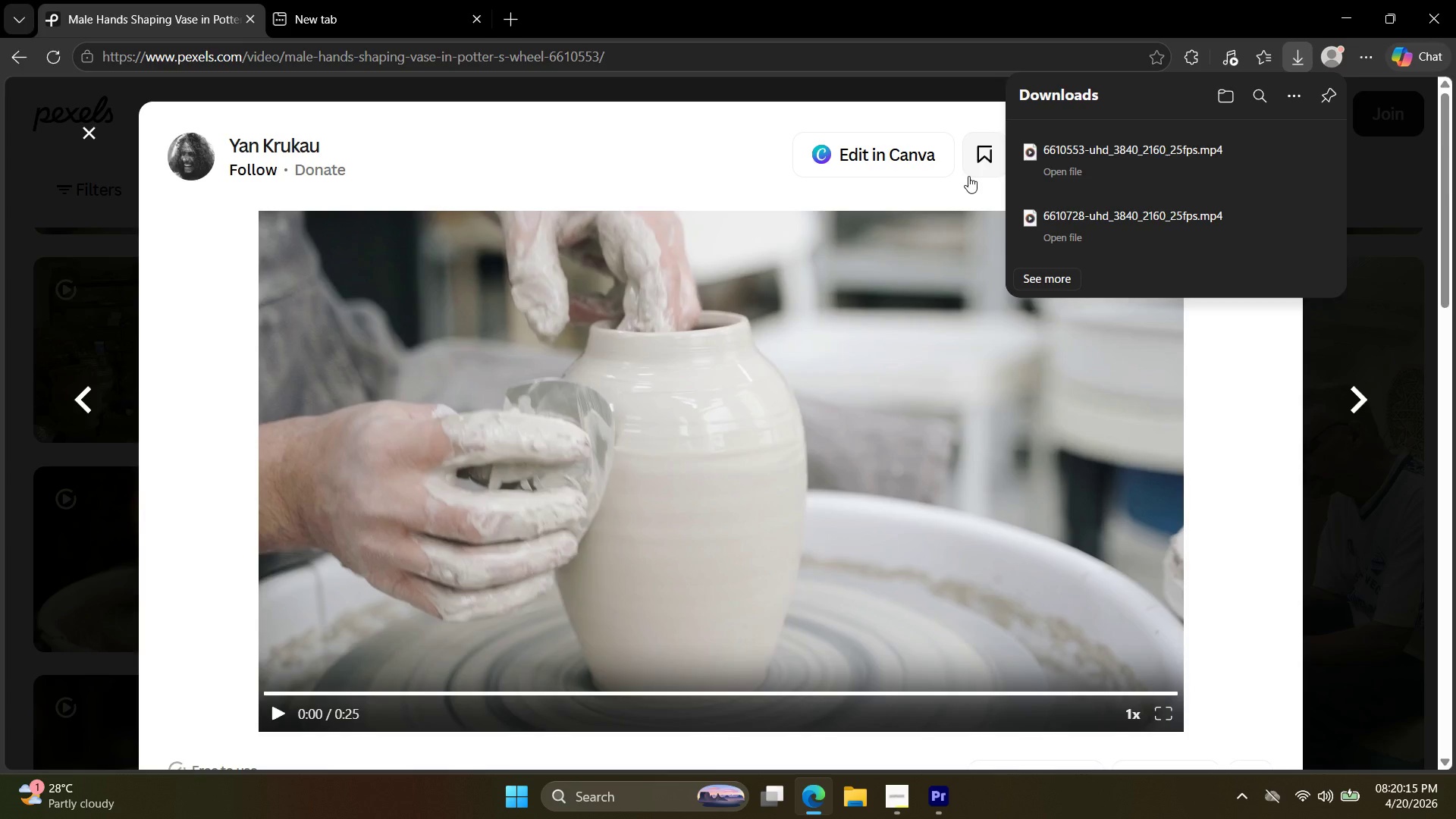 
wait(100.95)
 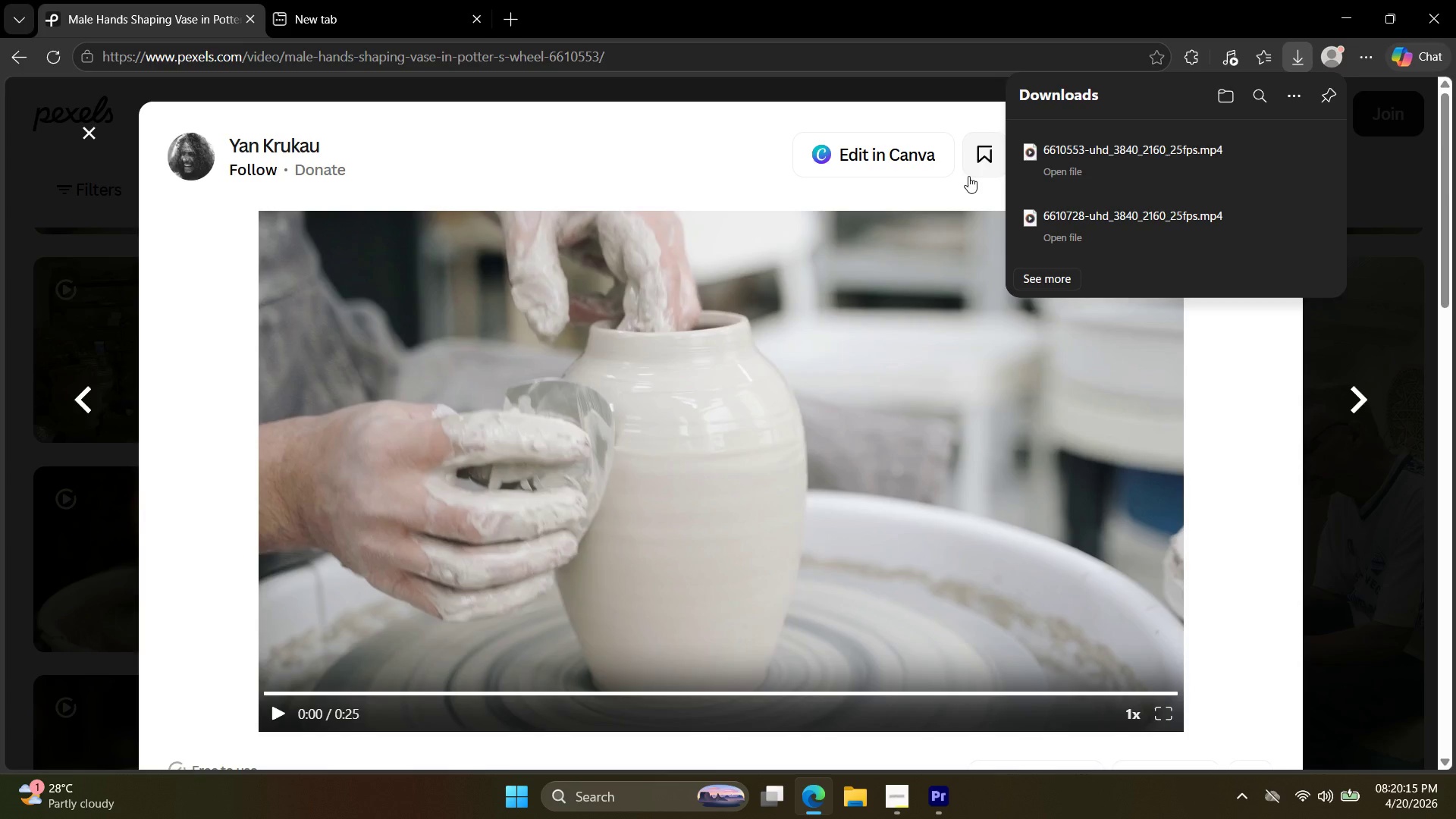 
key(Escape)
 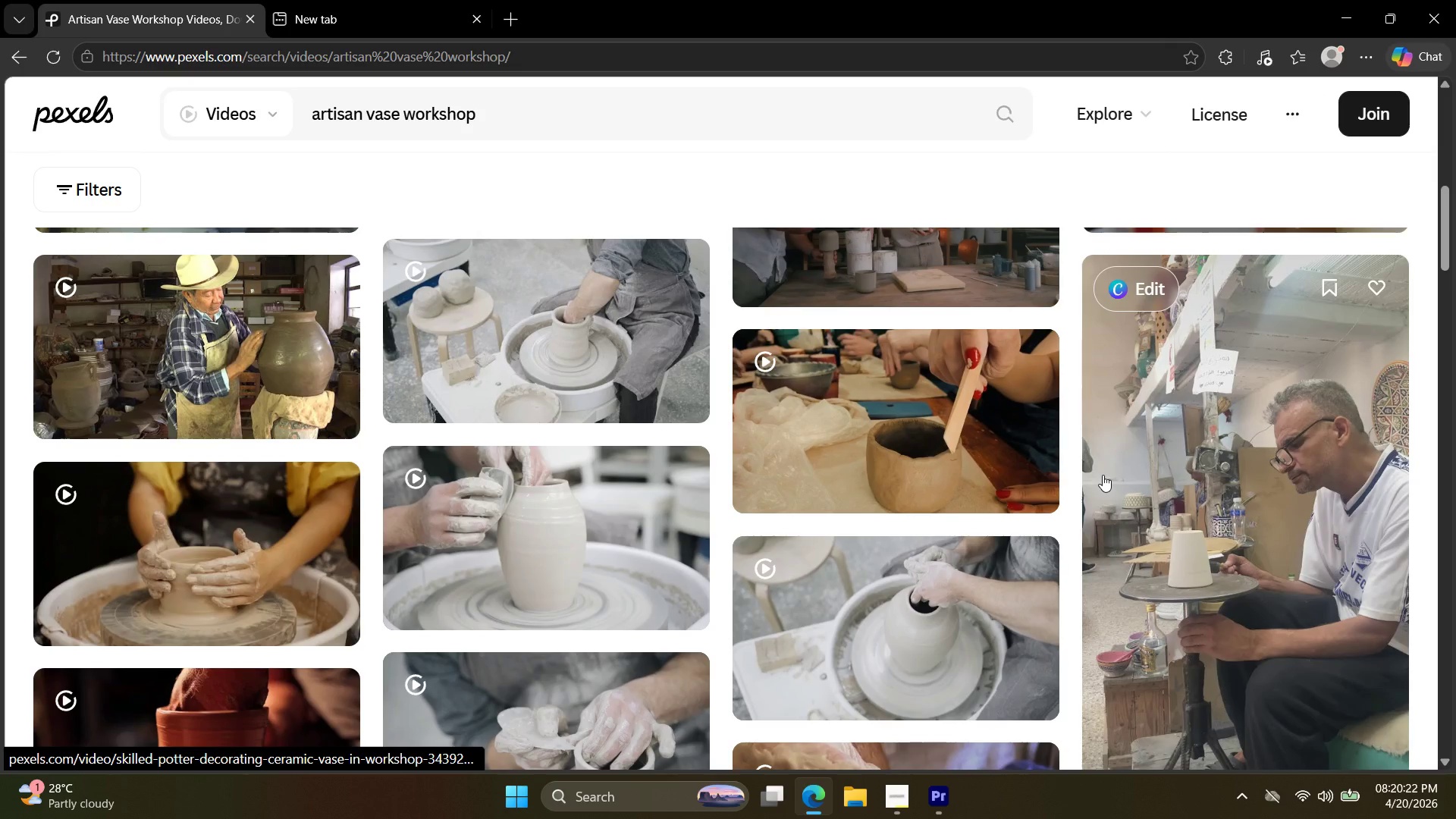 
scroll: coordinate [1078, 512], scroll_direction: down, amount: 7.0
 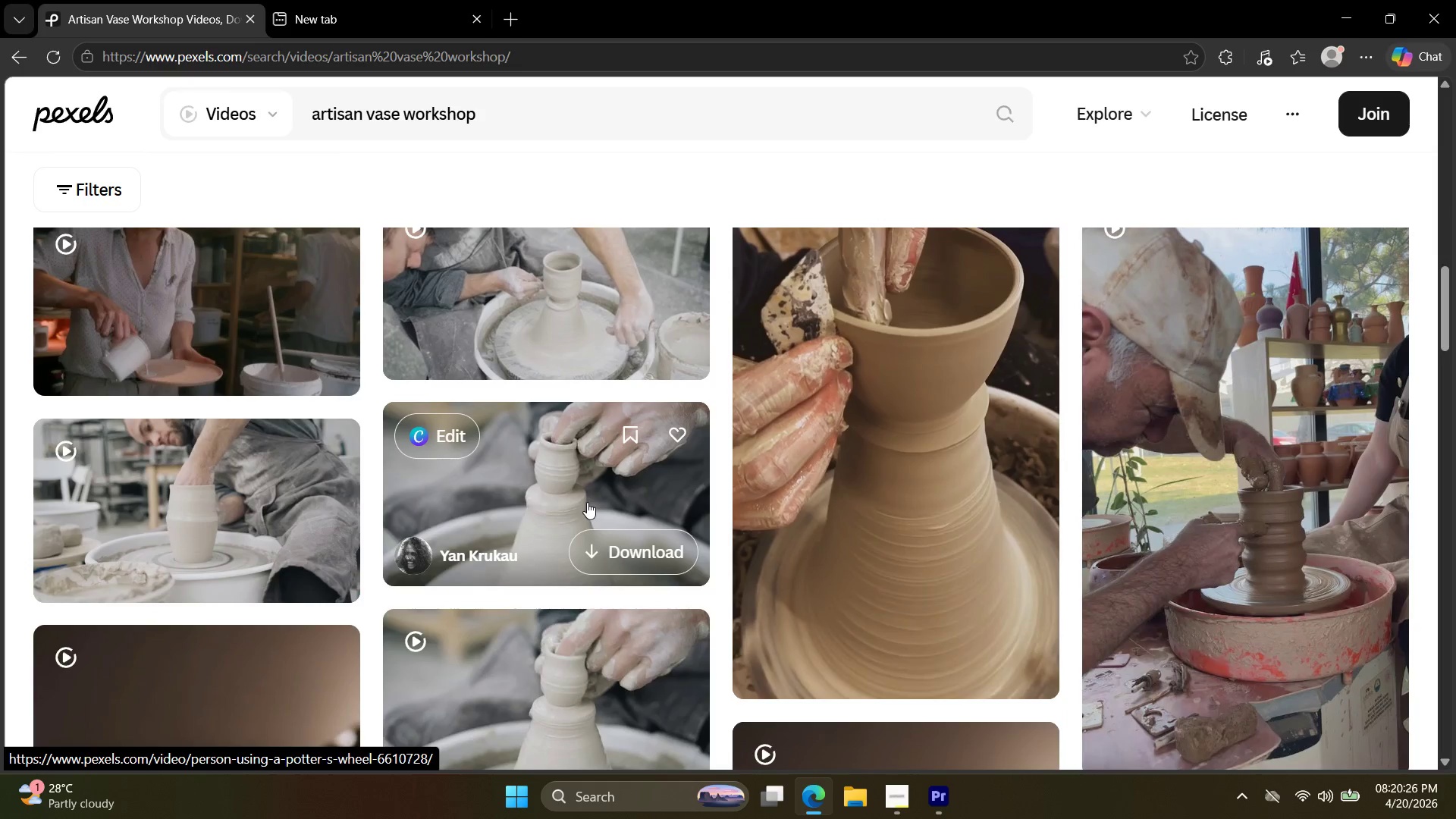 
scroll: coordinate [595, 463], scroll_direction: up, amount: 7.0
 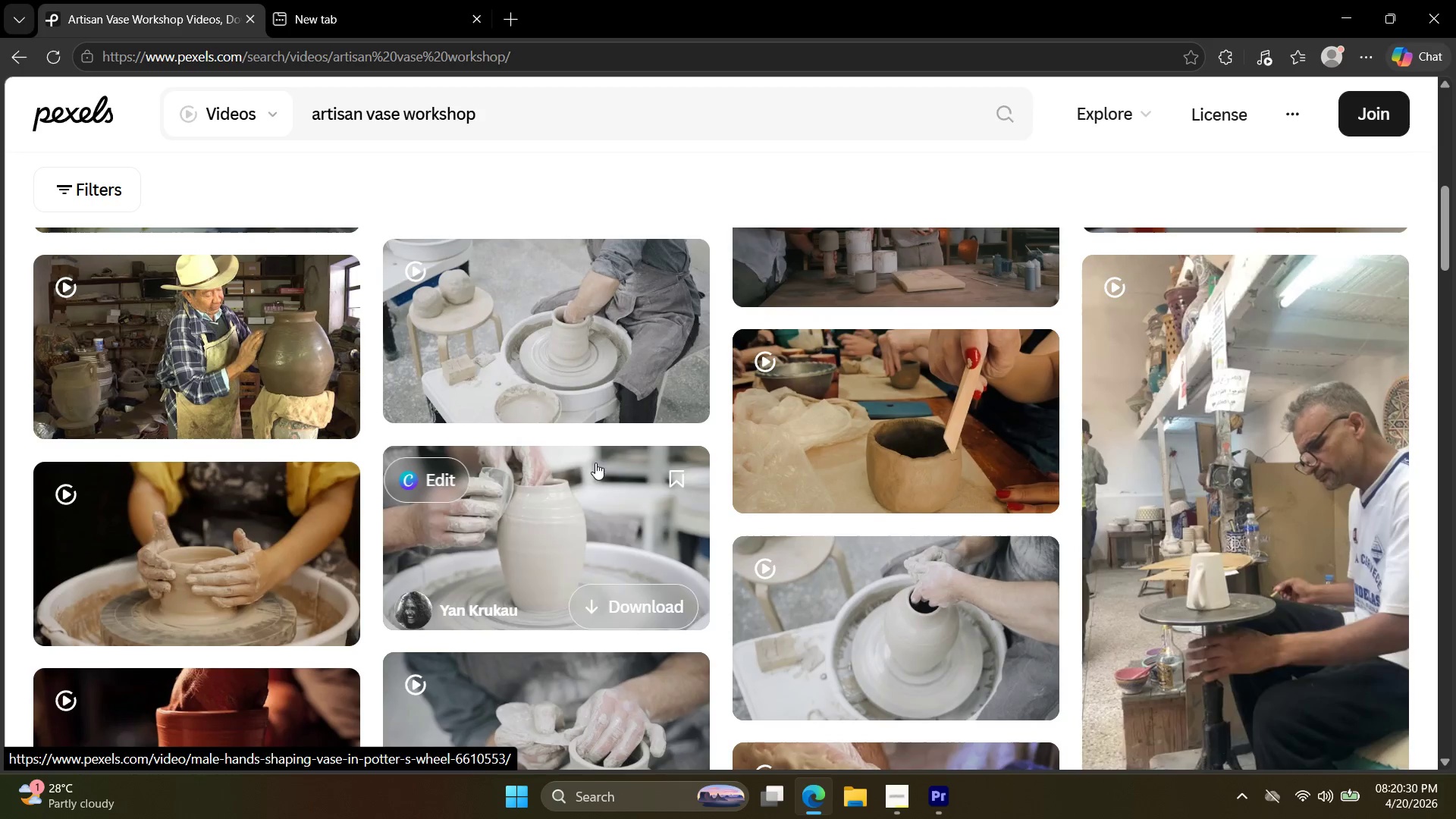 
scroll: coordinate [587, 504], scroll_direction: down, amount: 10.0
 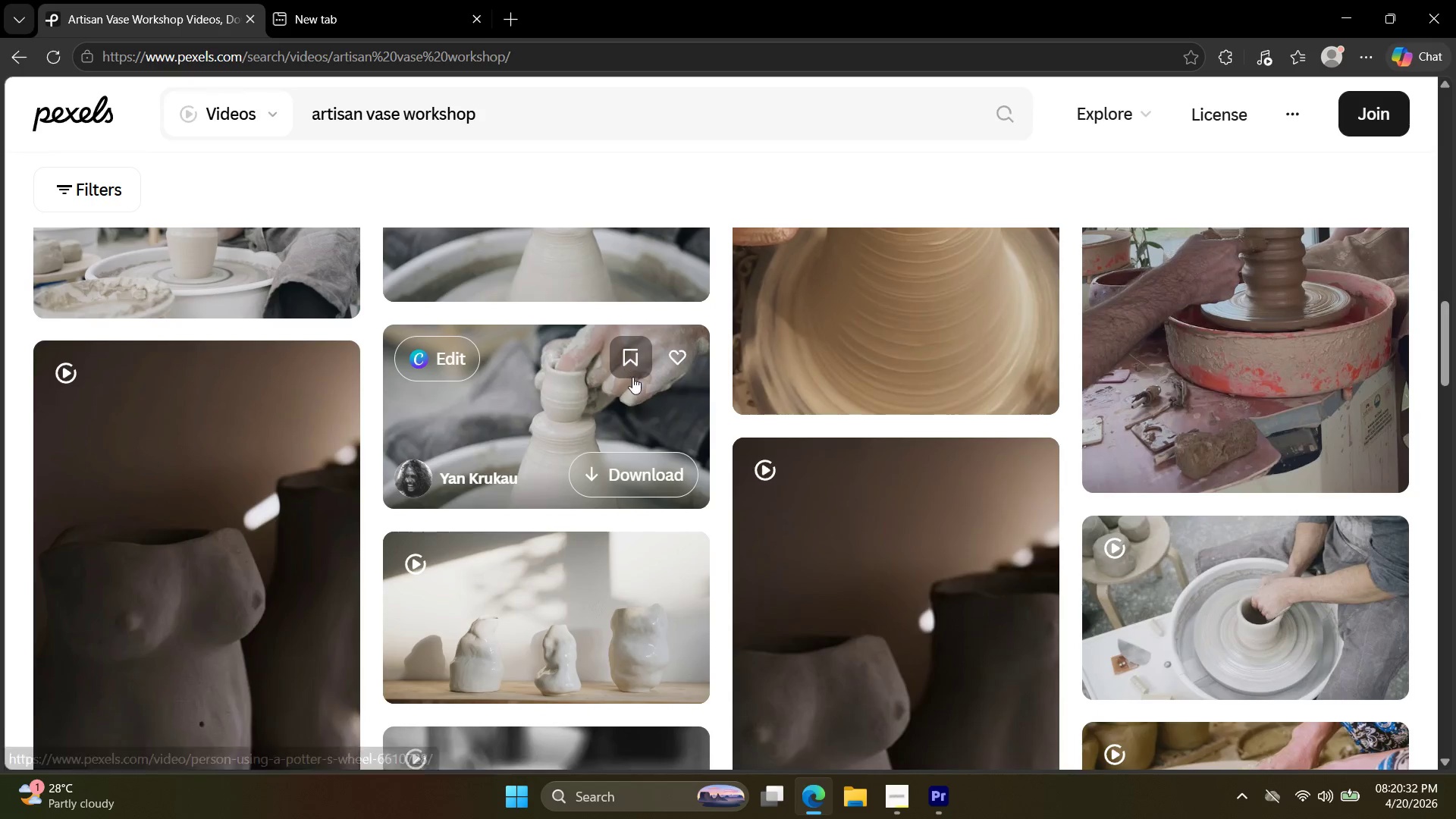 
left_click([580, 386])
 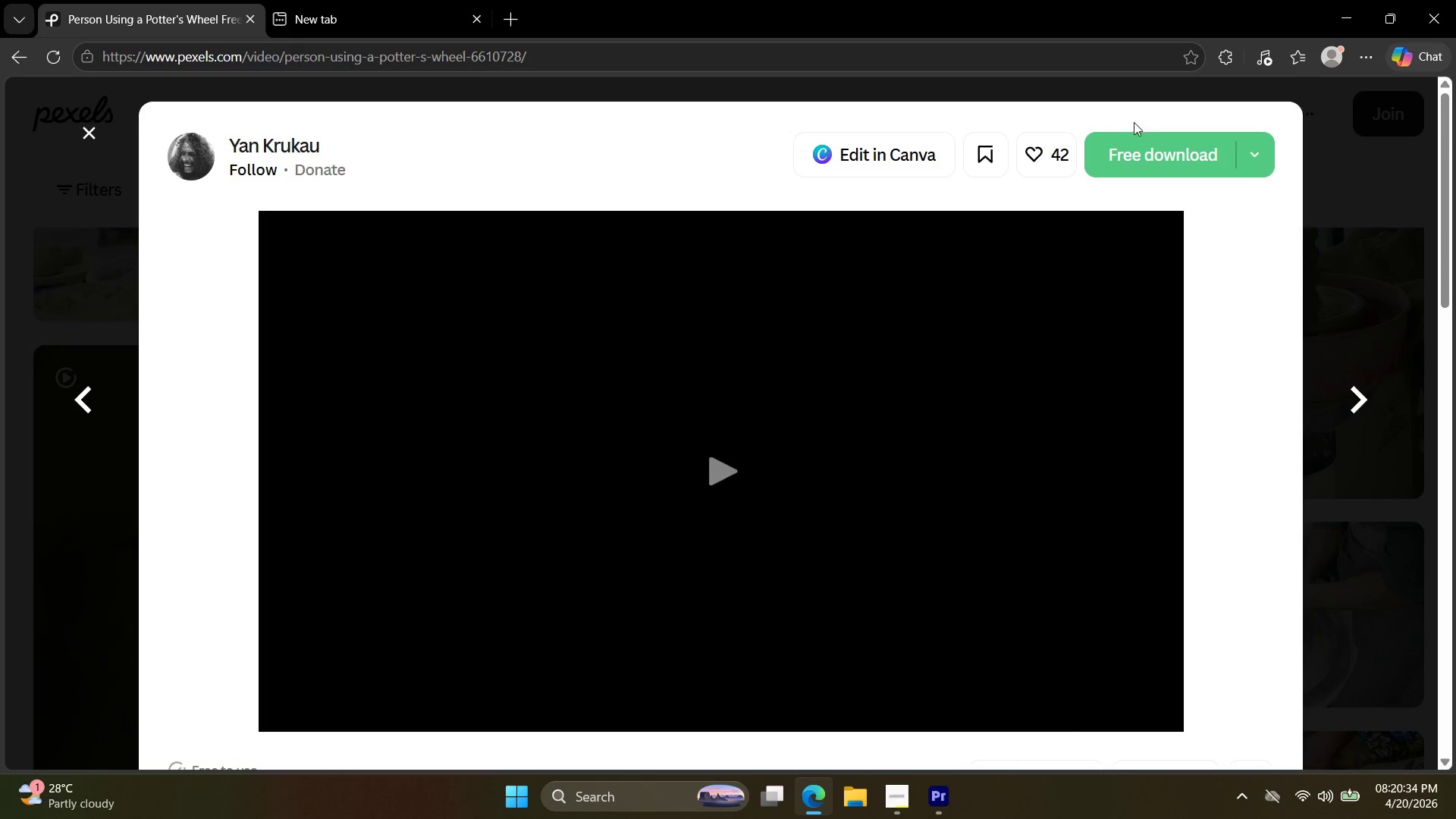 
key(Escape)
 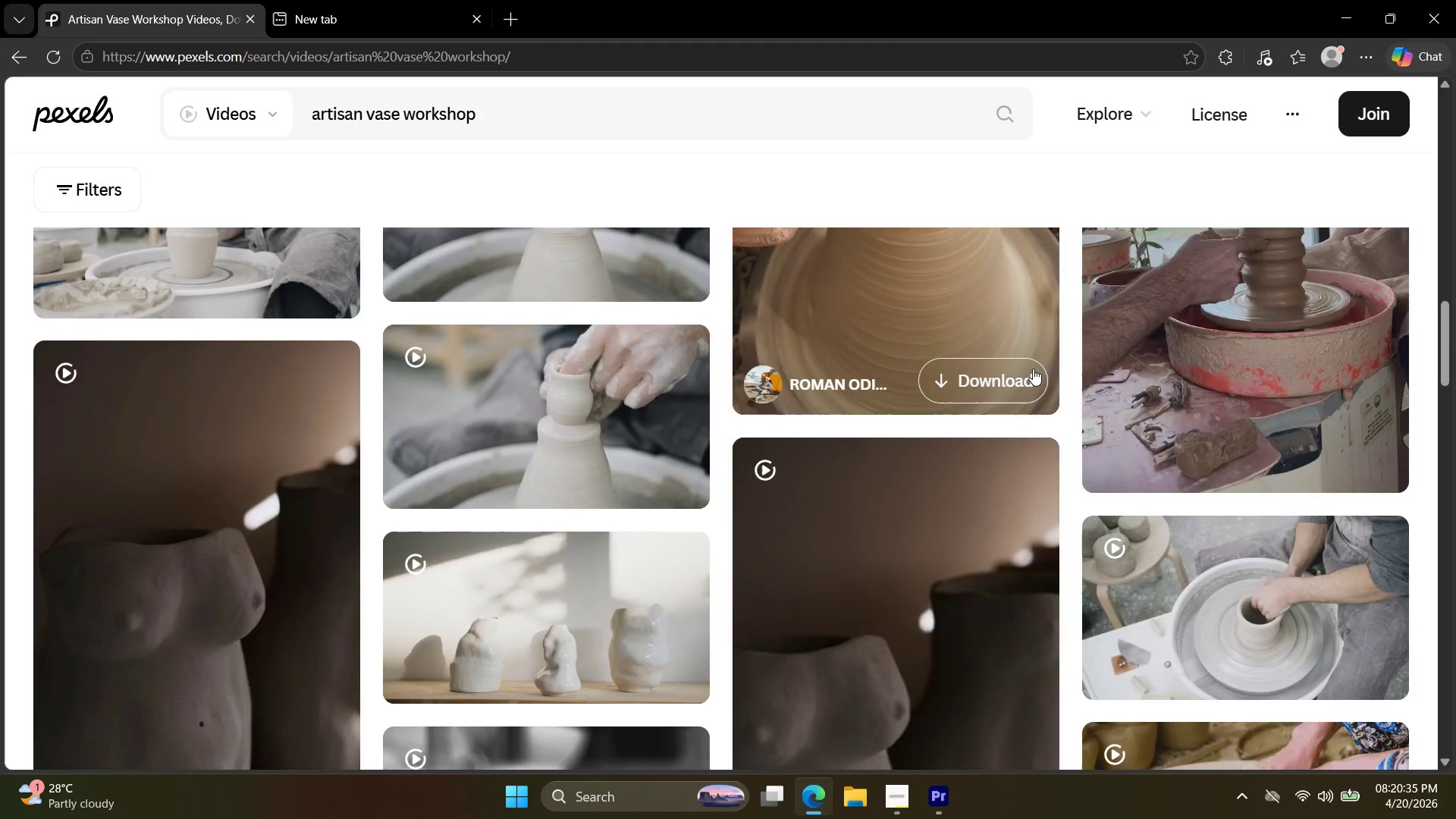 
scroll: coordinate [1016, 388], scroll_direction: up, amount: 12.0
 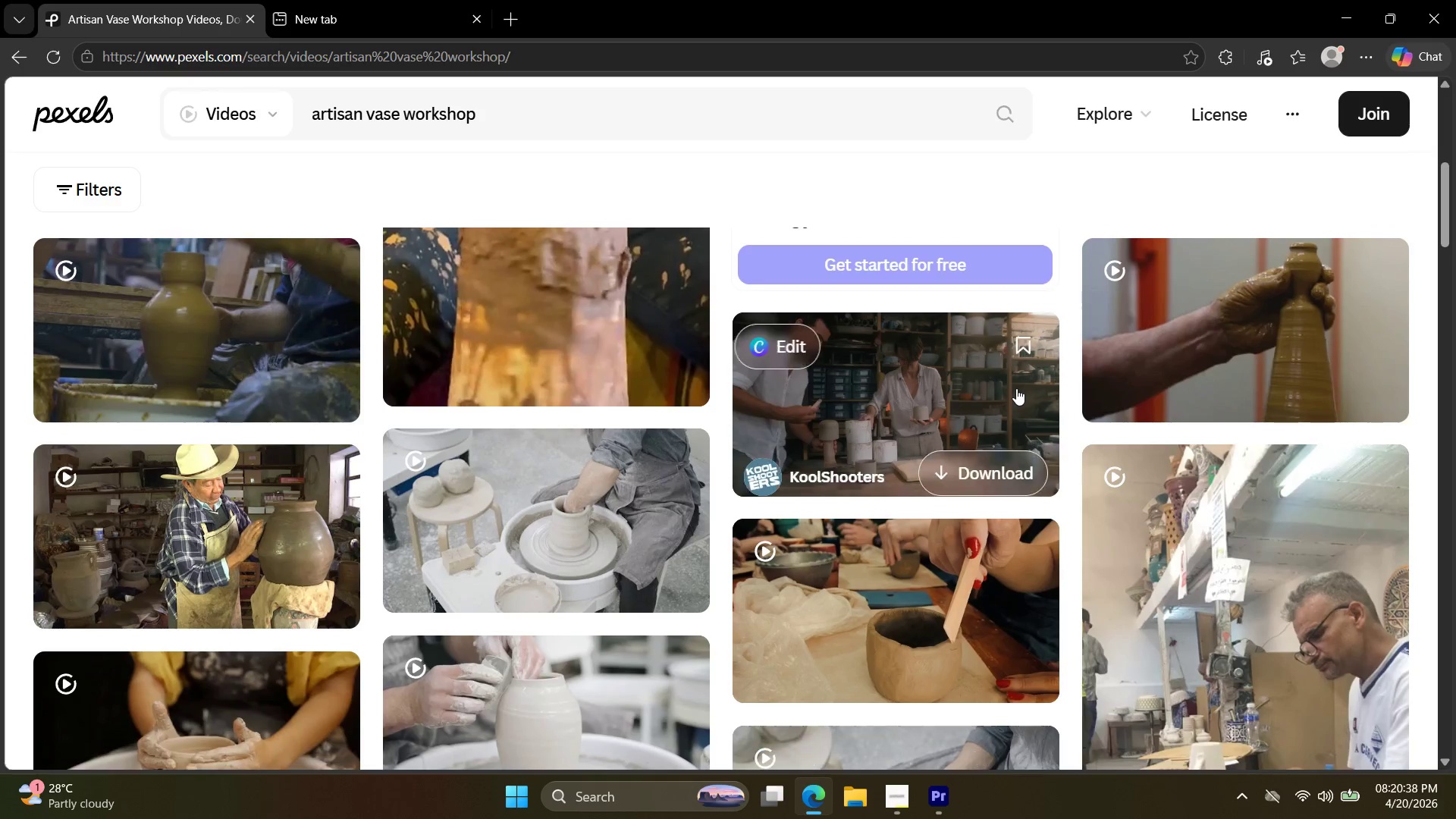 
scroll: coordinate [999, 434], scroll_direction: down, amount: 14.0
 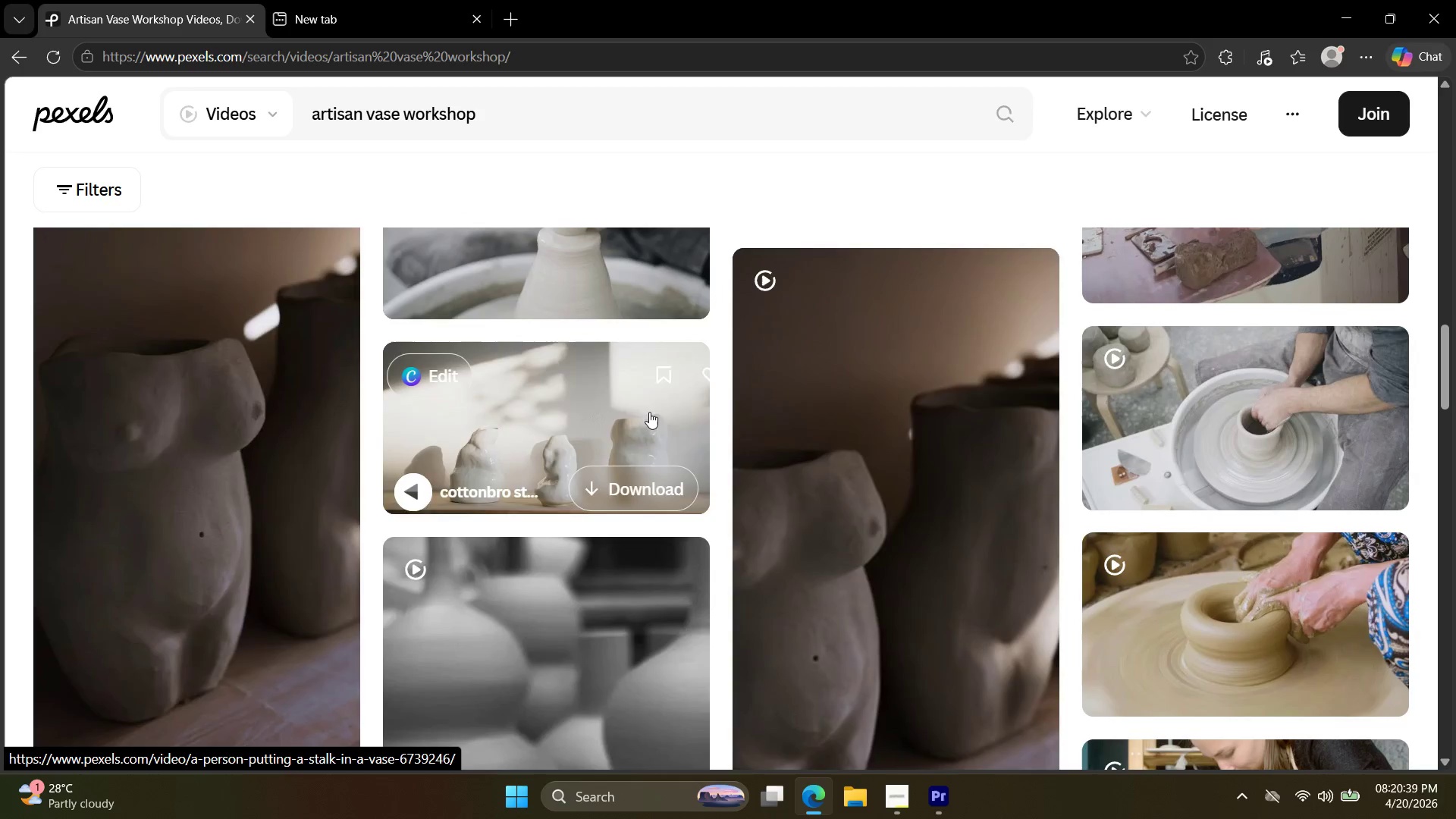 
scroll: coordinate [640, 420], scroll_direction: up, amount: 3.0
 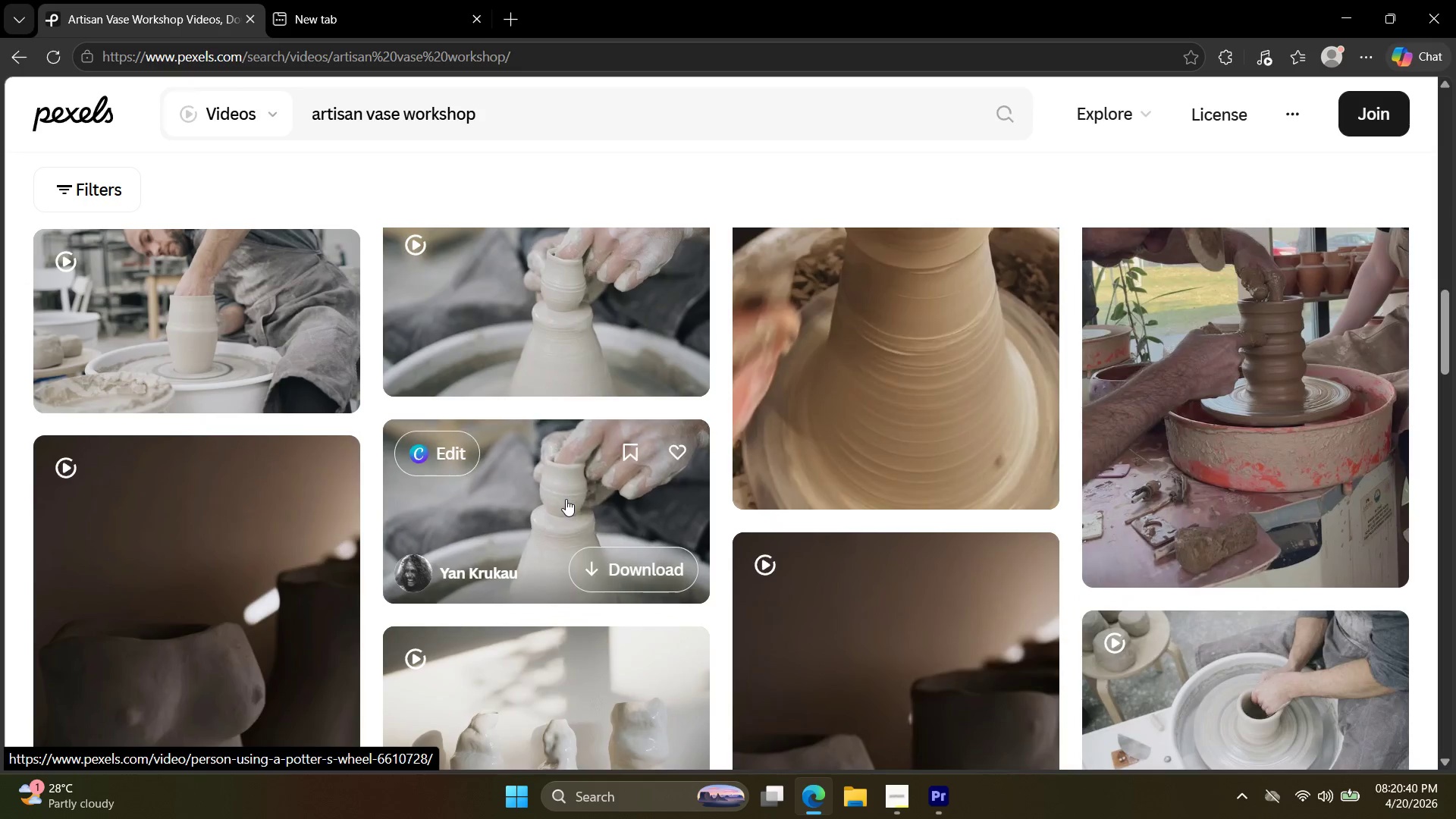 
scroll: coordinate [571, 506], scroll_direction: down, amount: 7.0
 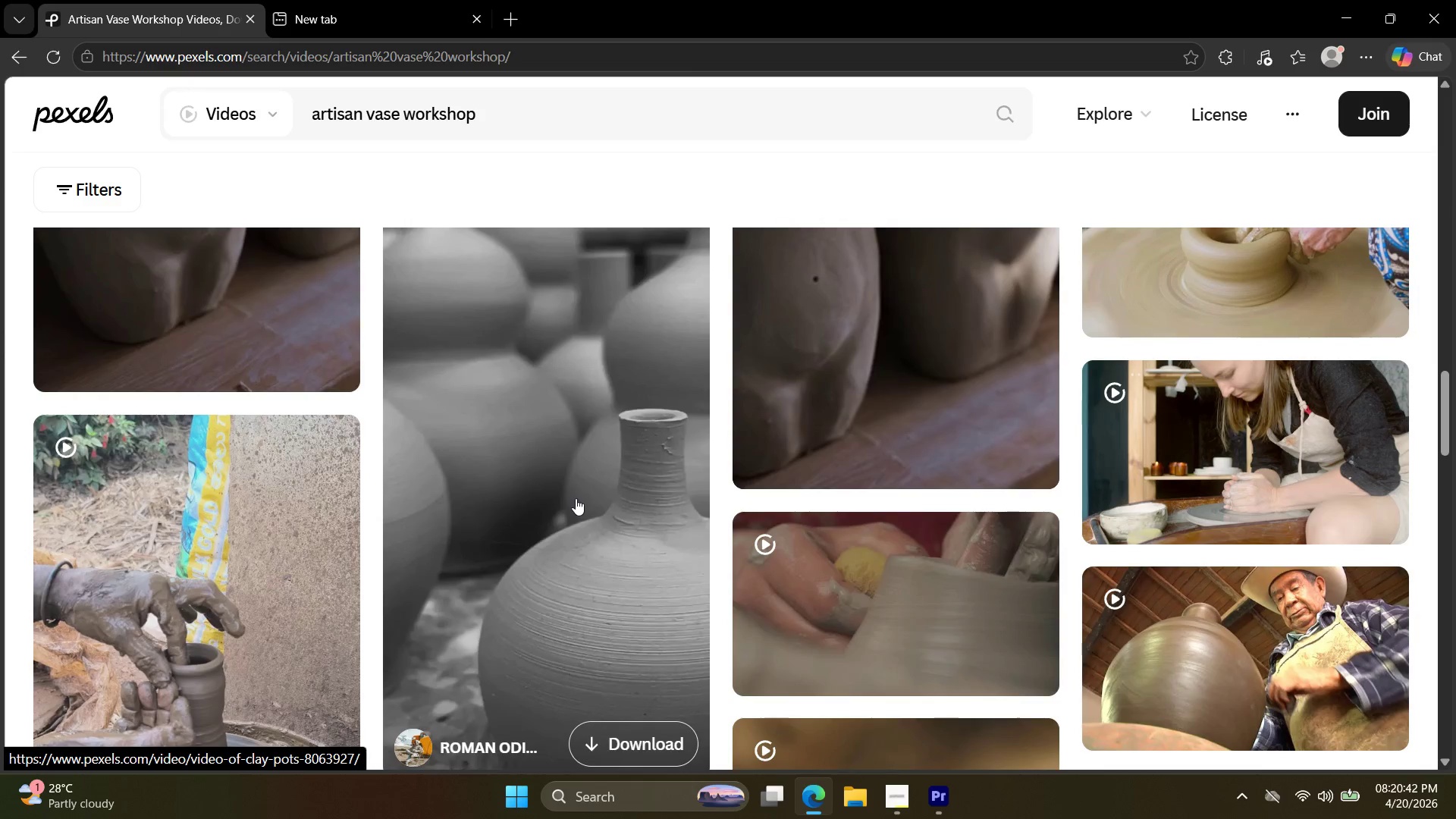 
scroll: coordinate [576, 498], scroll_direction: up, amount: 6.0
 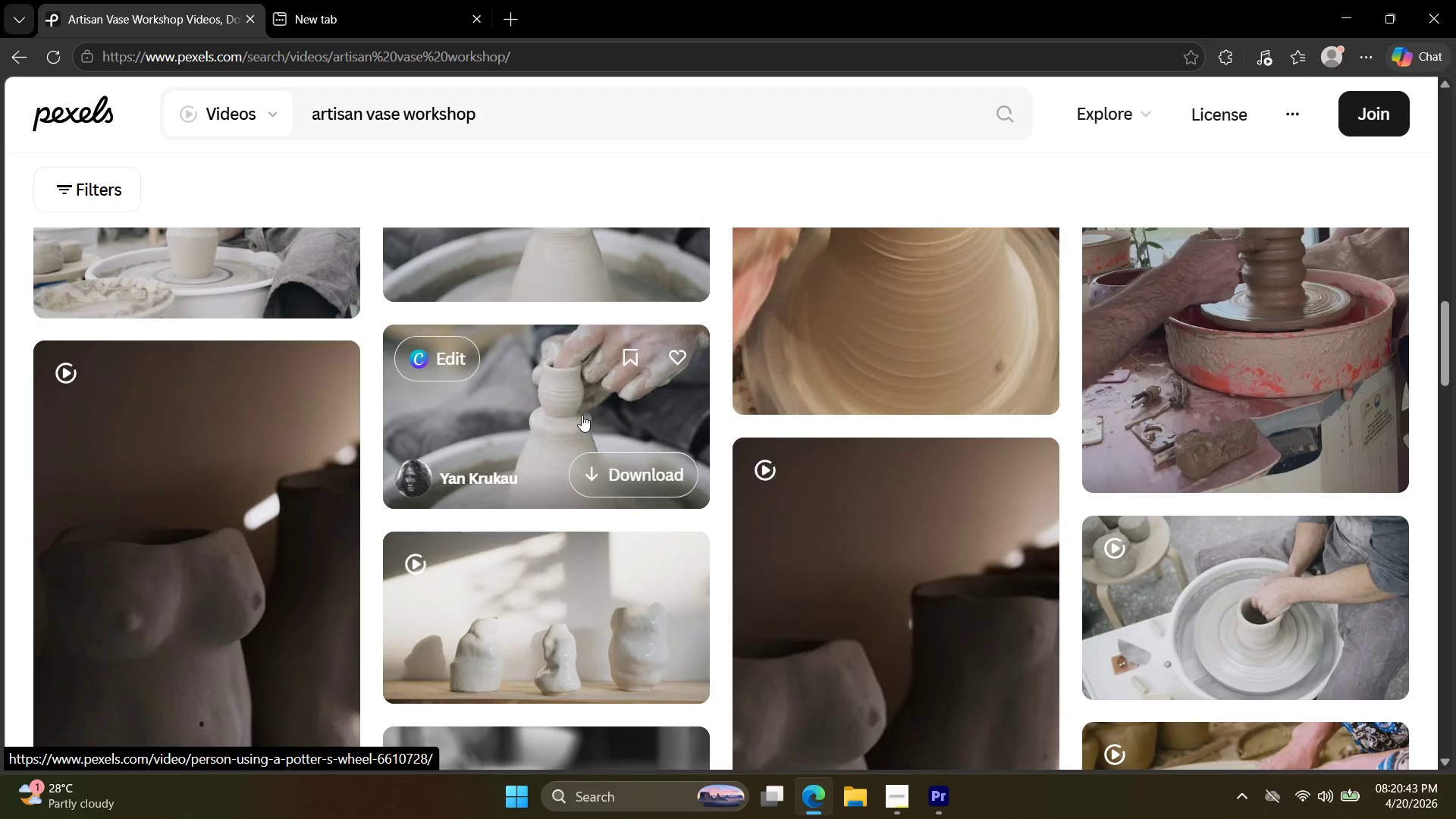 
left_click([582, 413])
 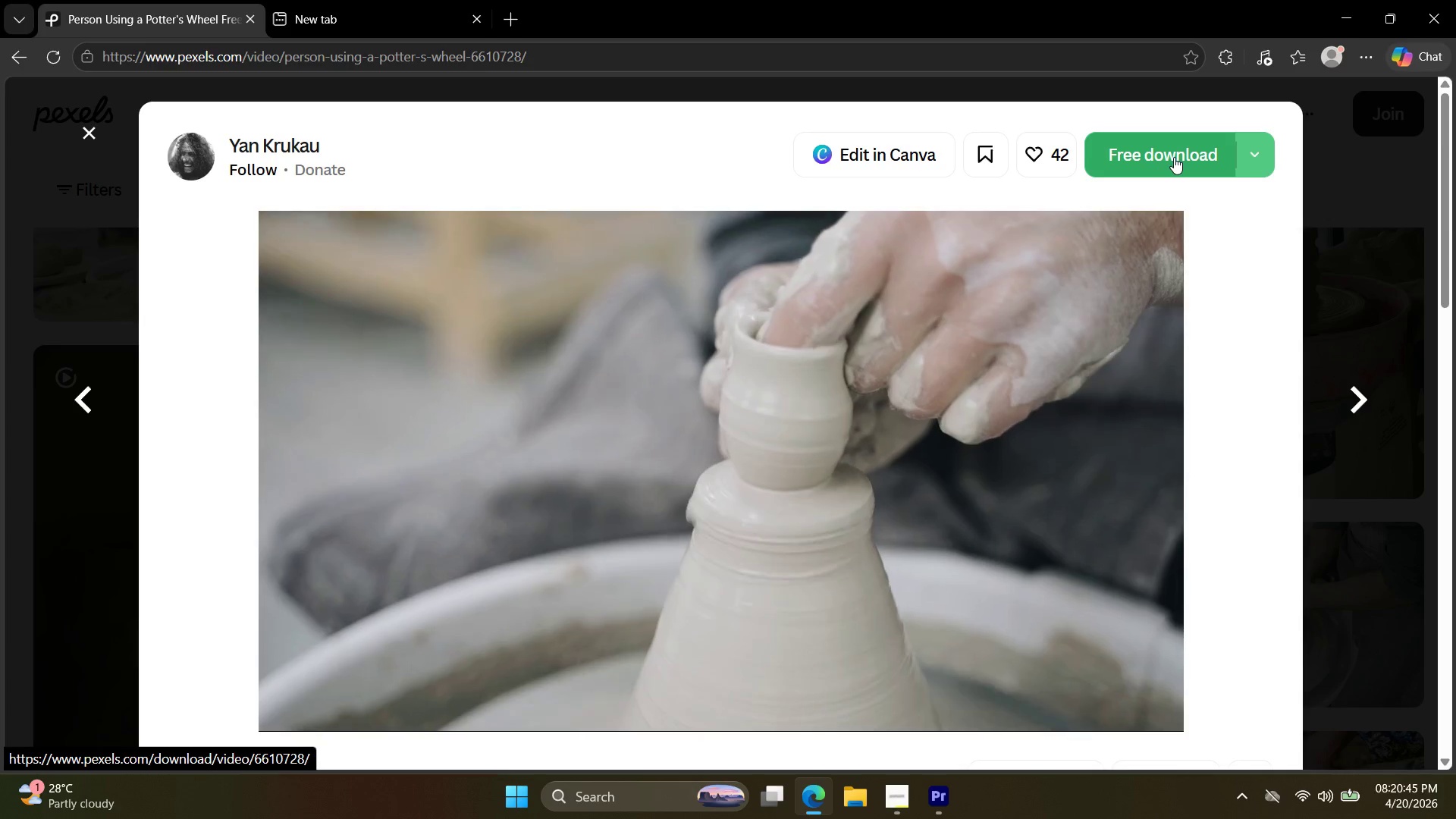 
left_click([1174, 157])
 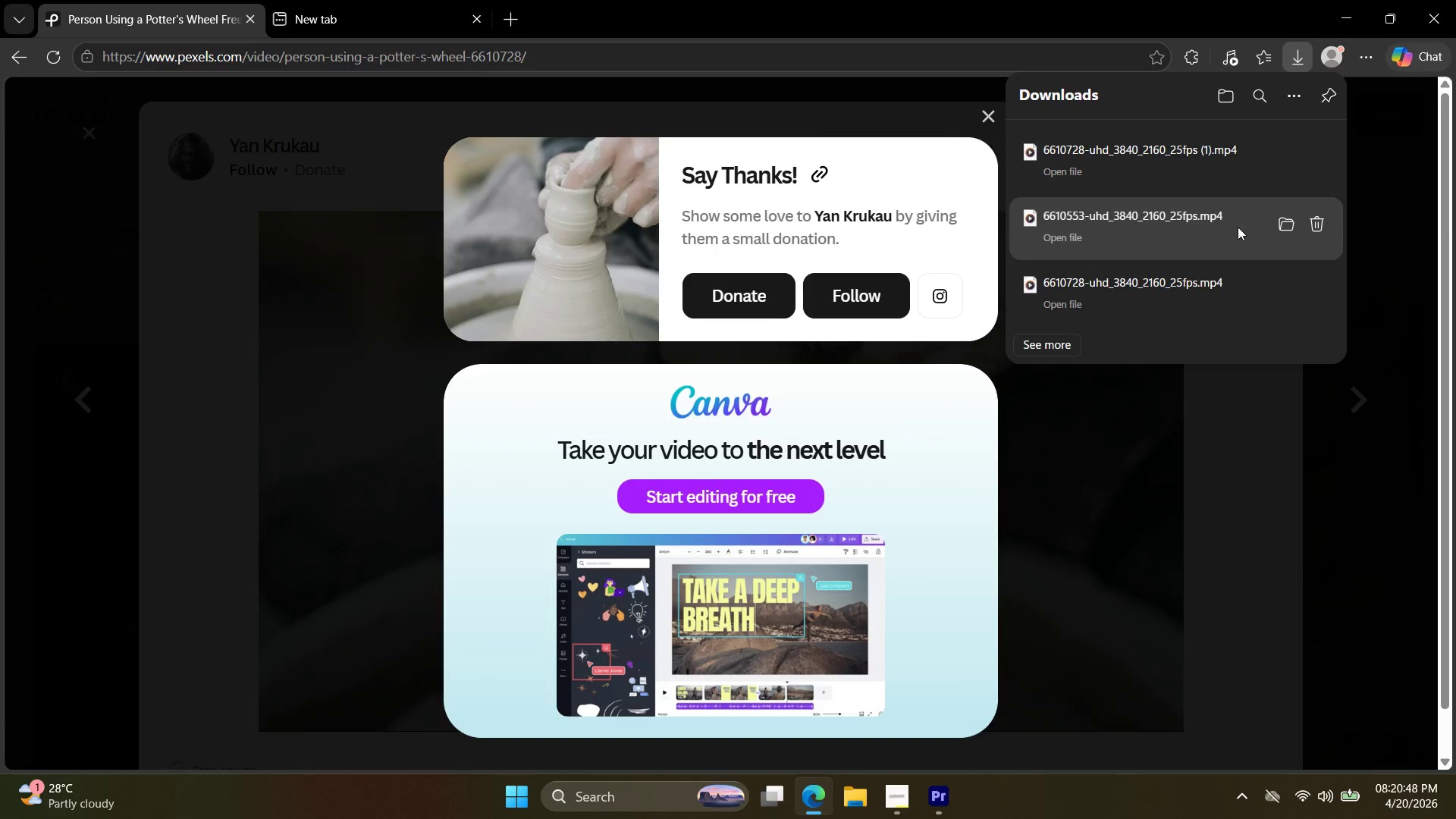 
key(Escape)
 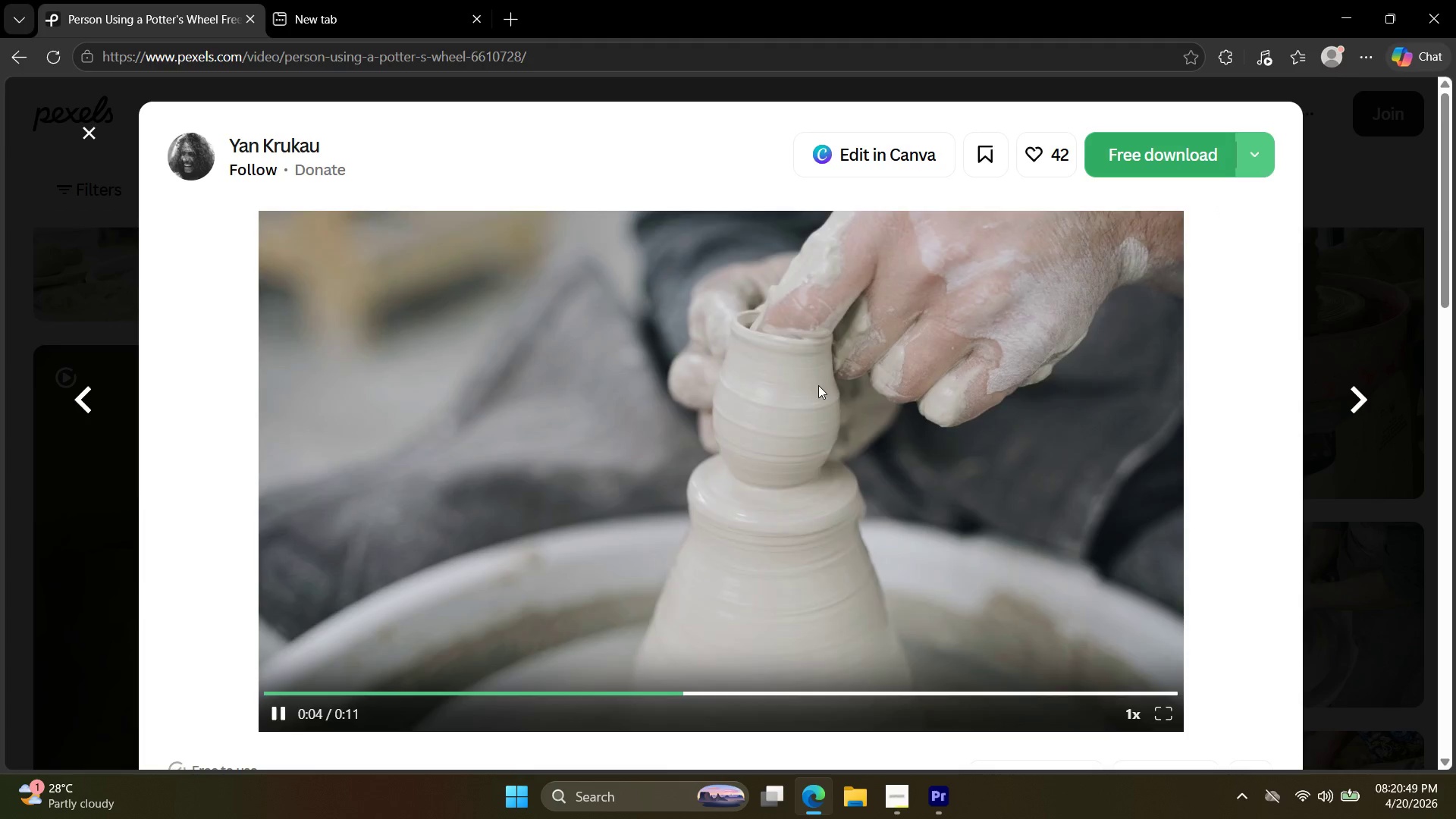 
key(Escape)
 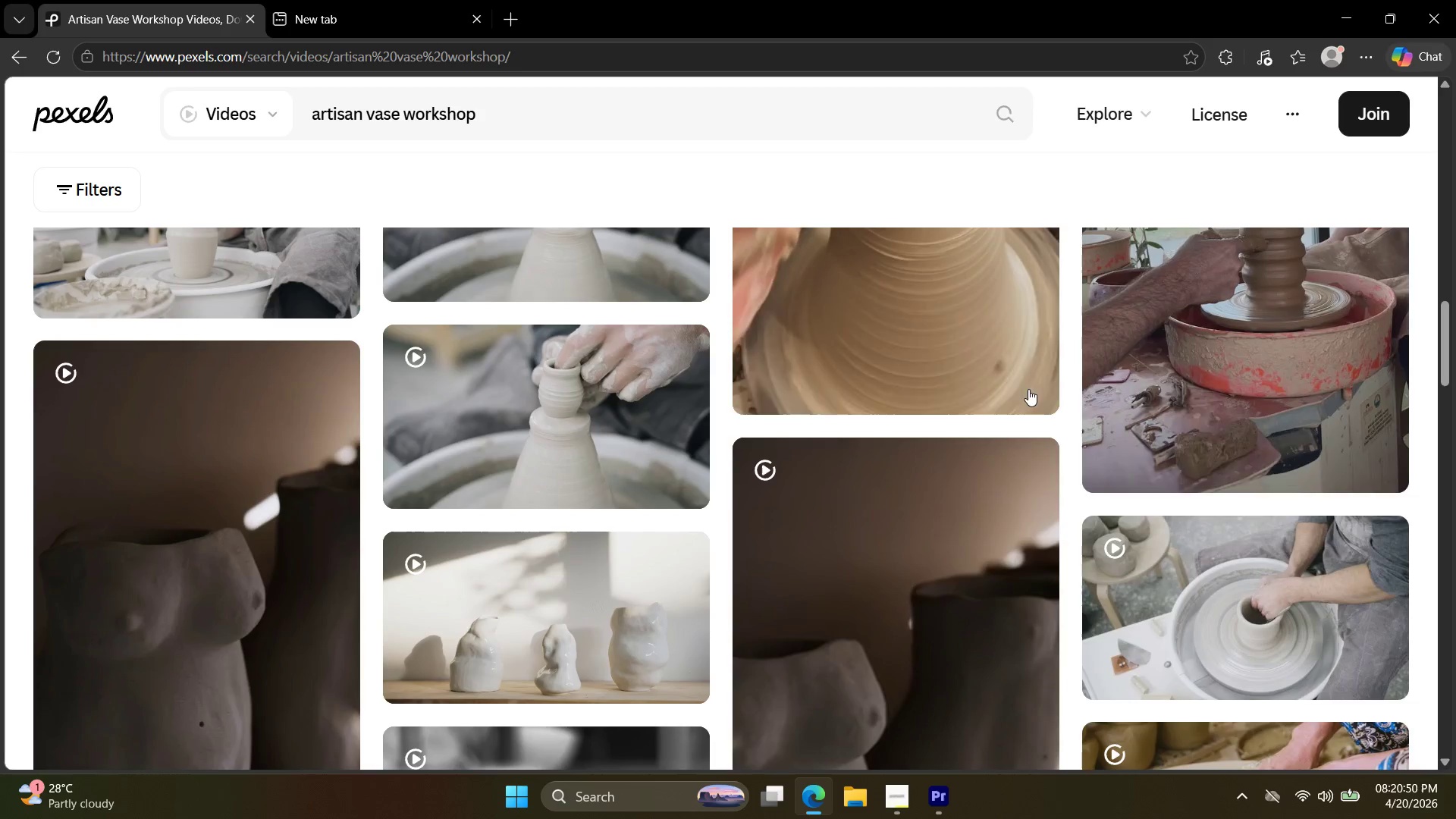 
scroll: coordinate [931, 436], scroll_direction: up, amount: 11.0
 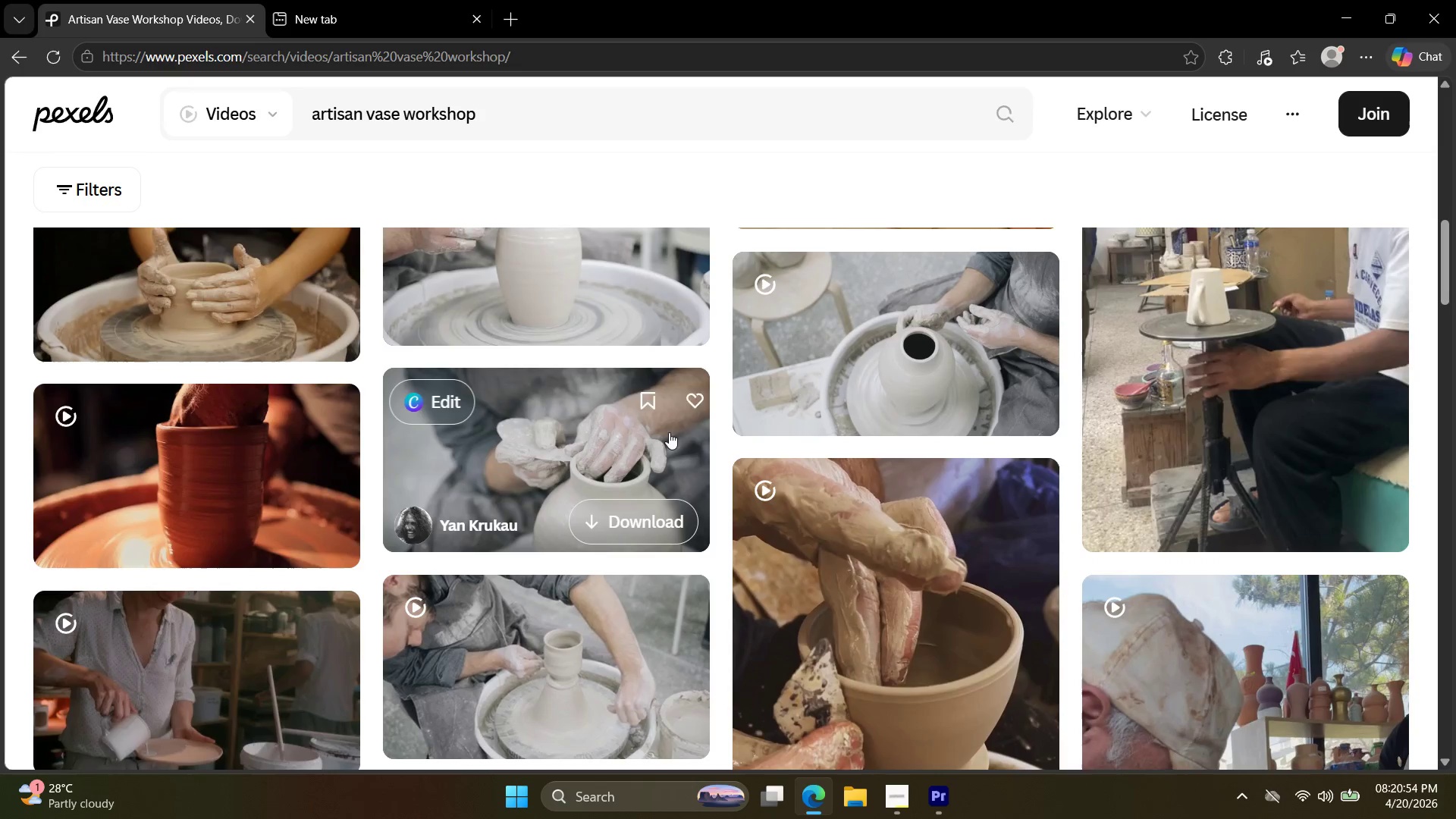 
left_click([562, 464])
 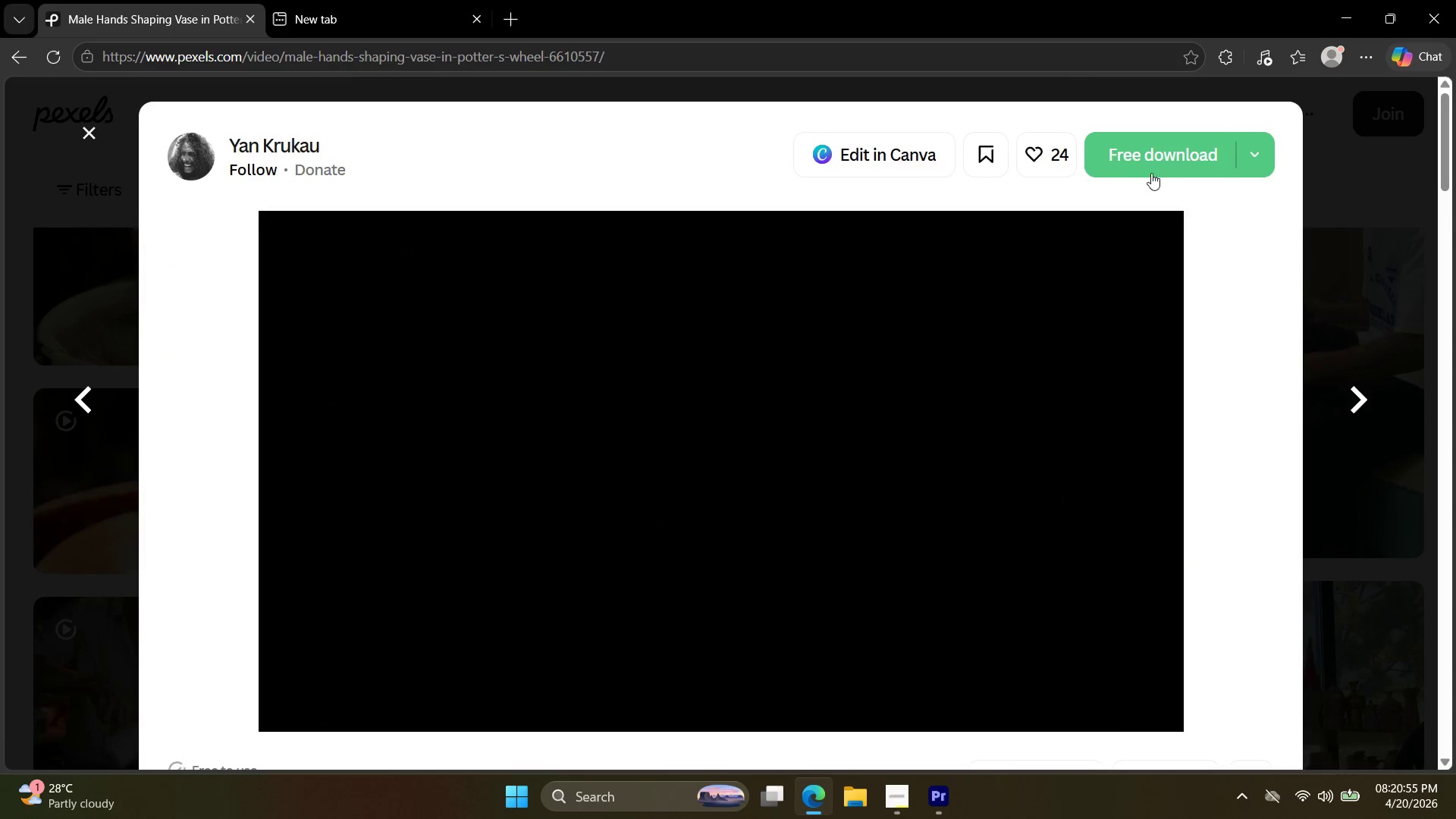 
left_click([1147, 154])
 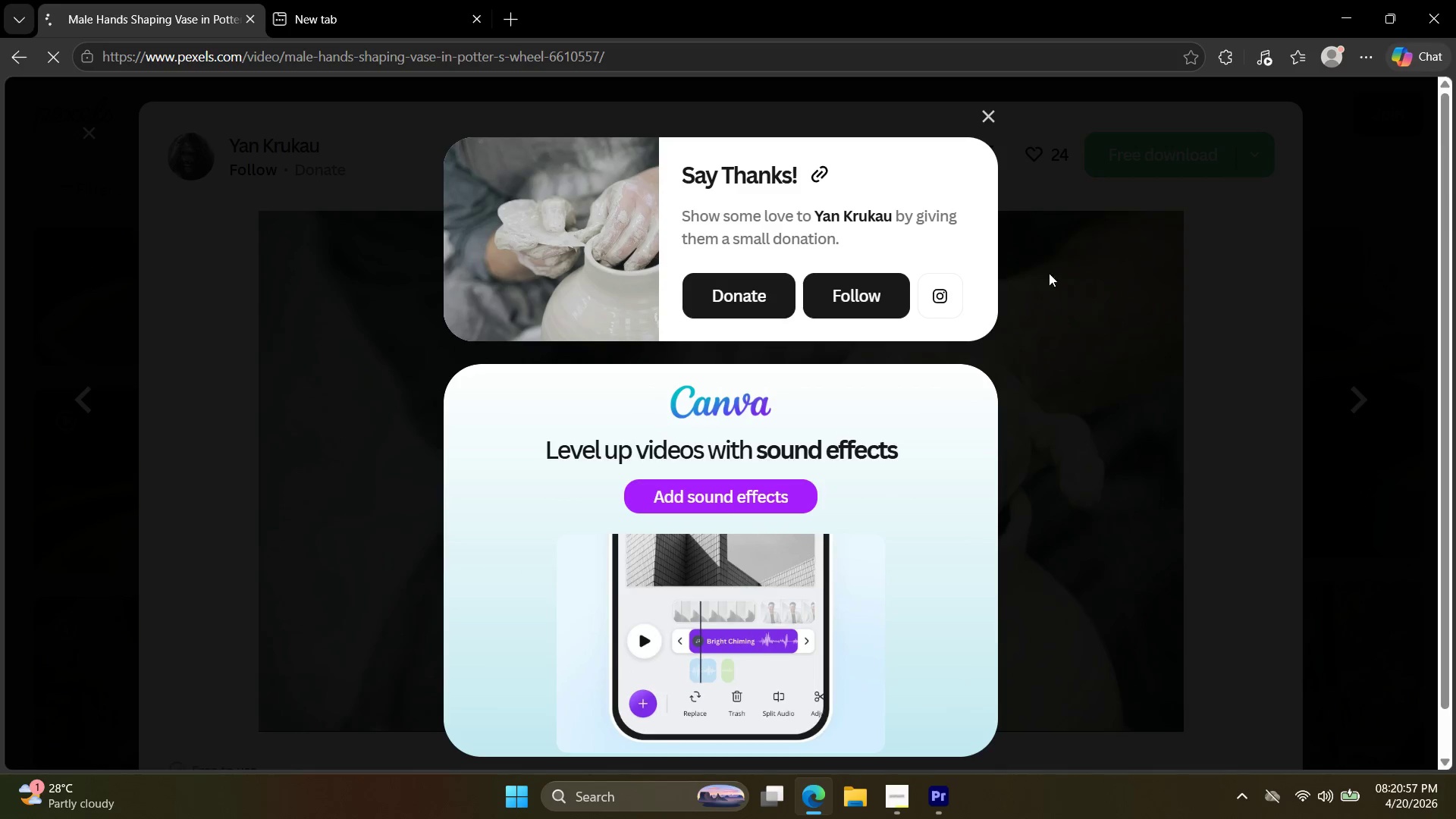 
key(Escape)
 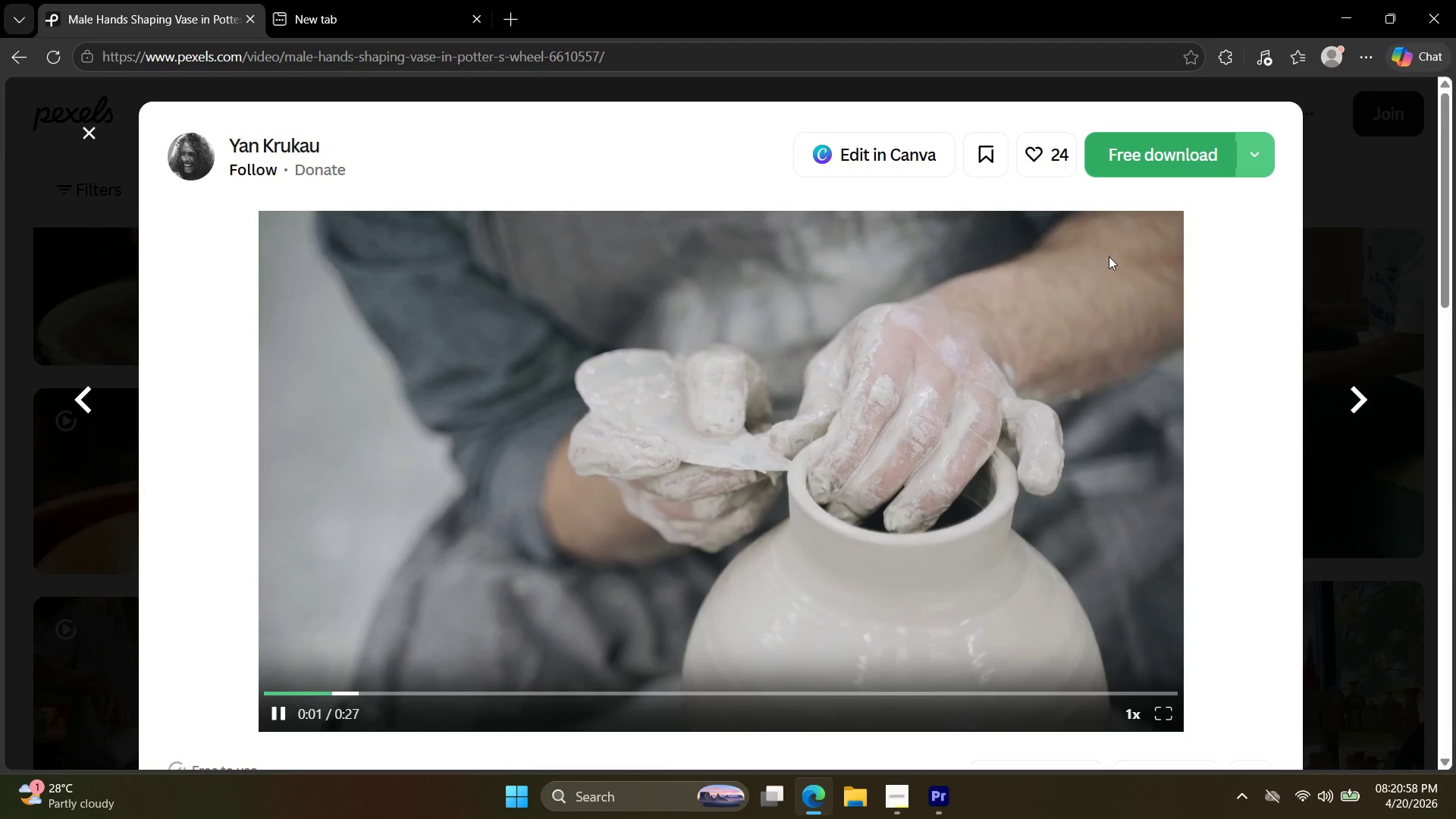 
key(Escape)
 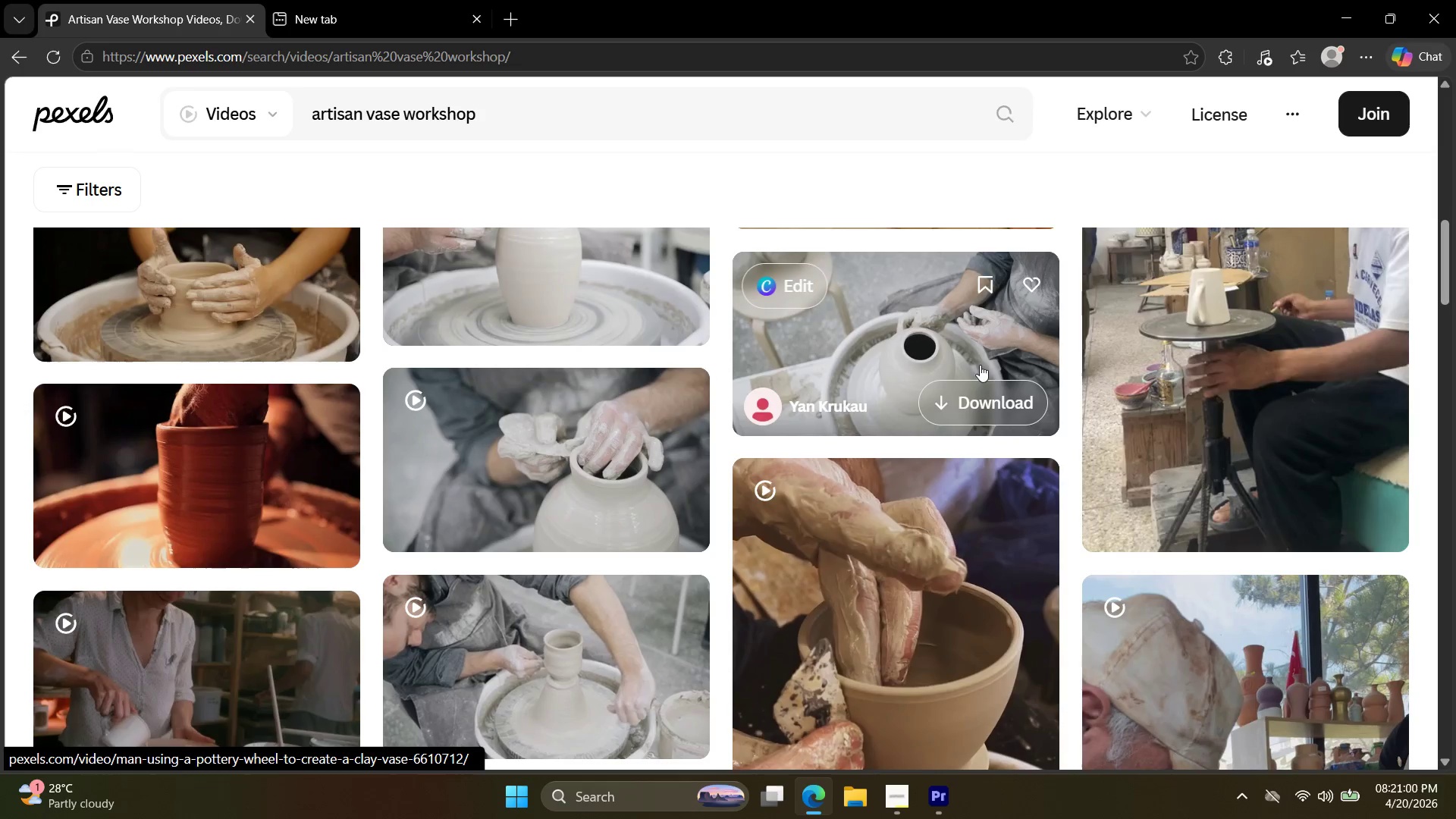 
scroll: coordinate [978, 373], scroll_direction: up, amount: 1.0
 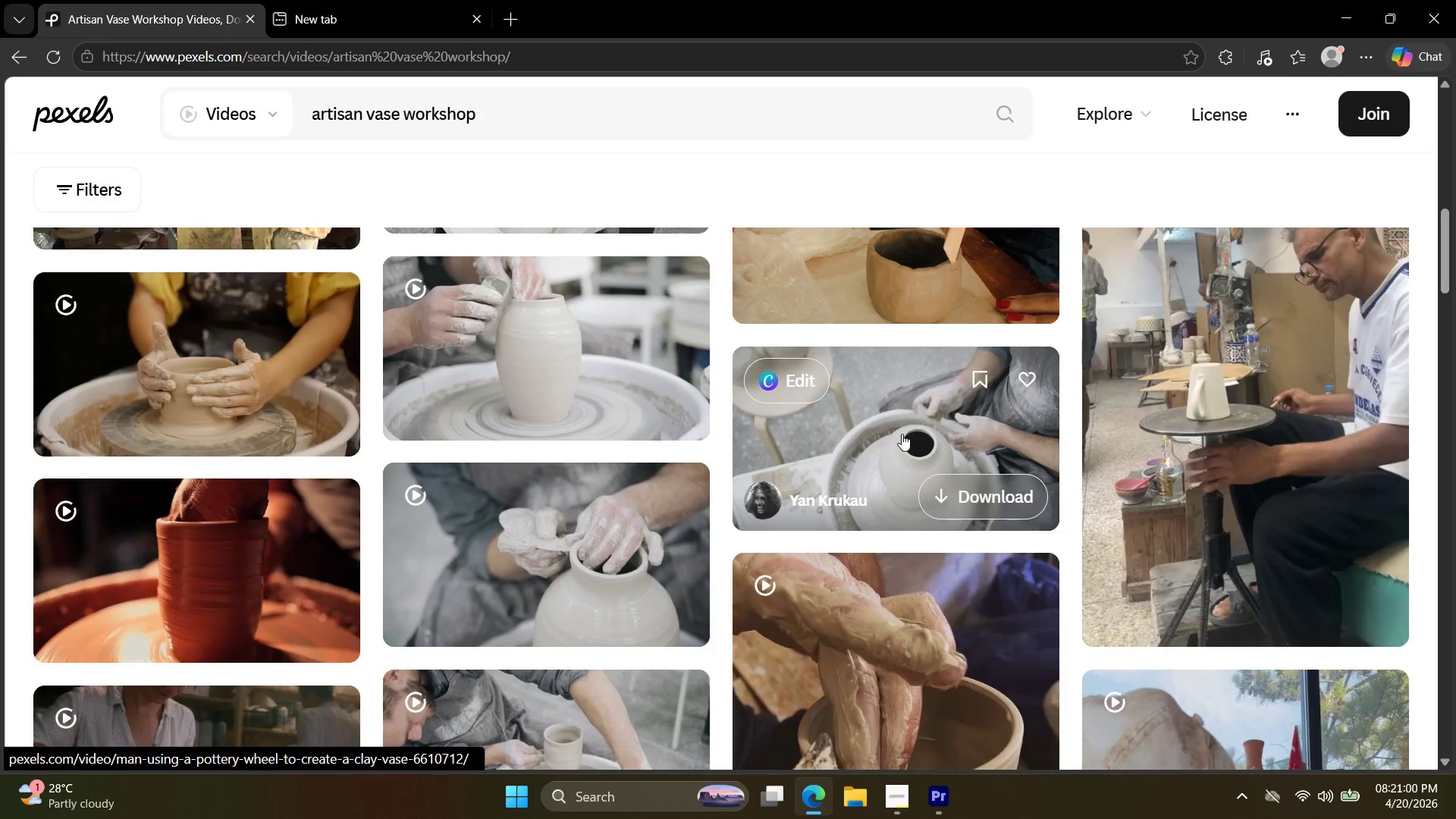 
left_click([907, 420])
 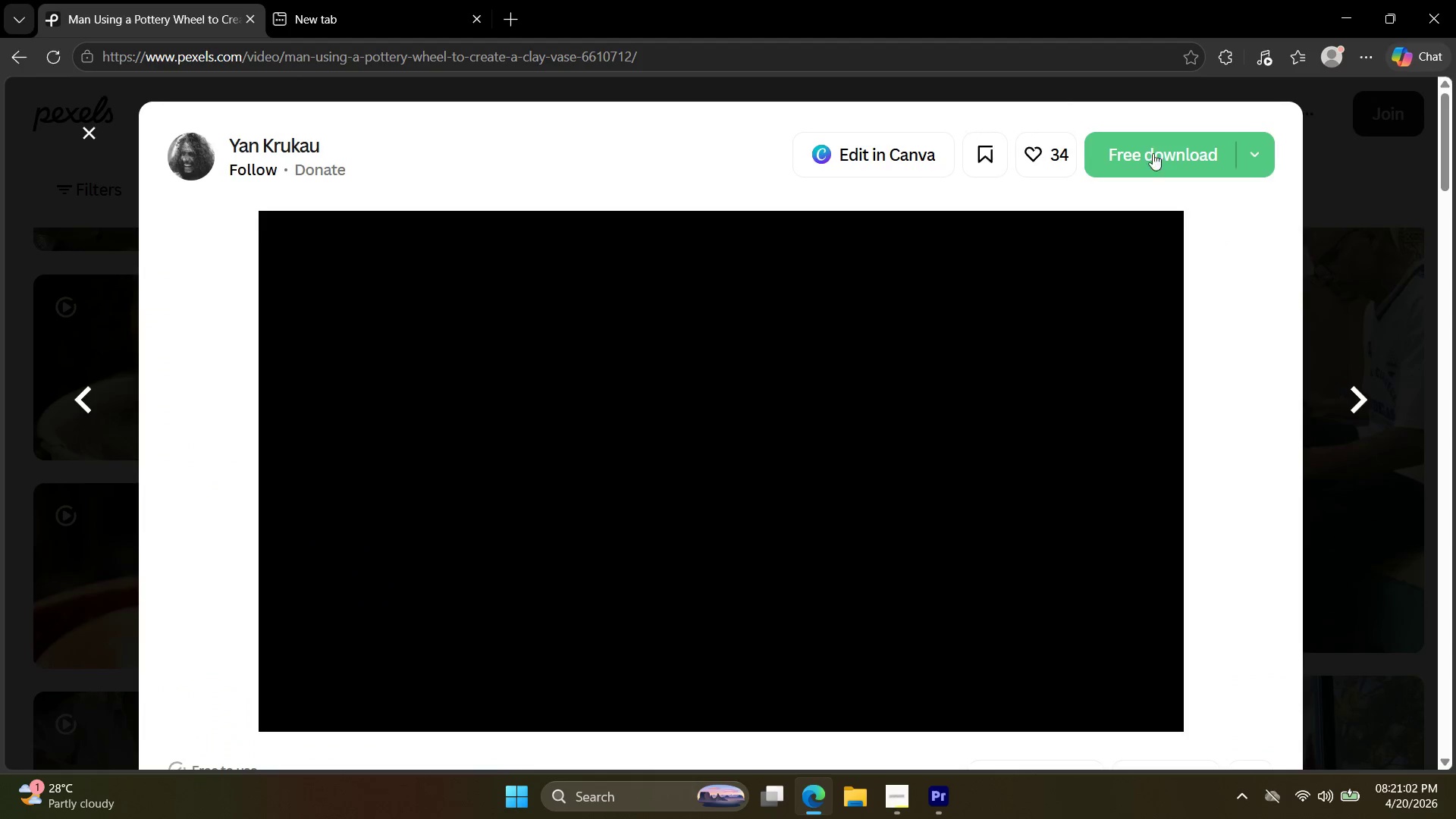 
left_click([1154, 146])
 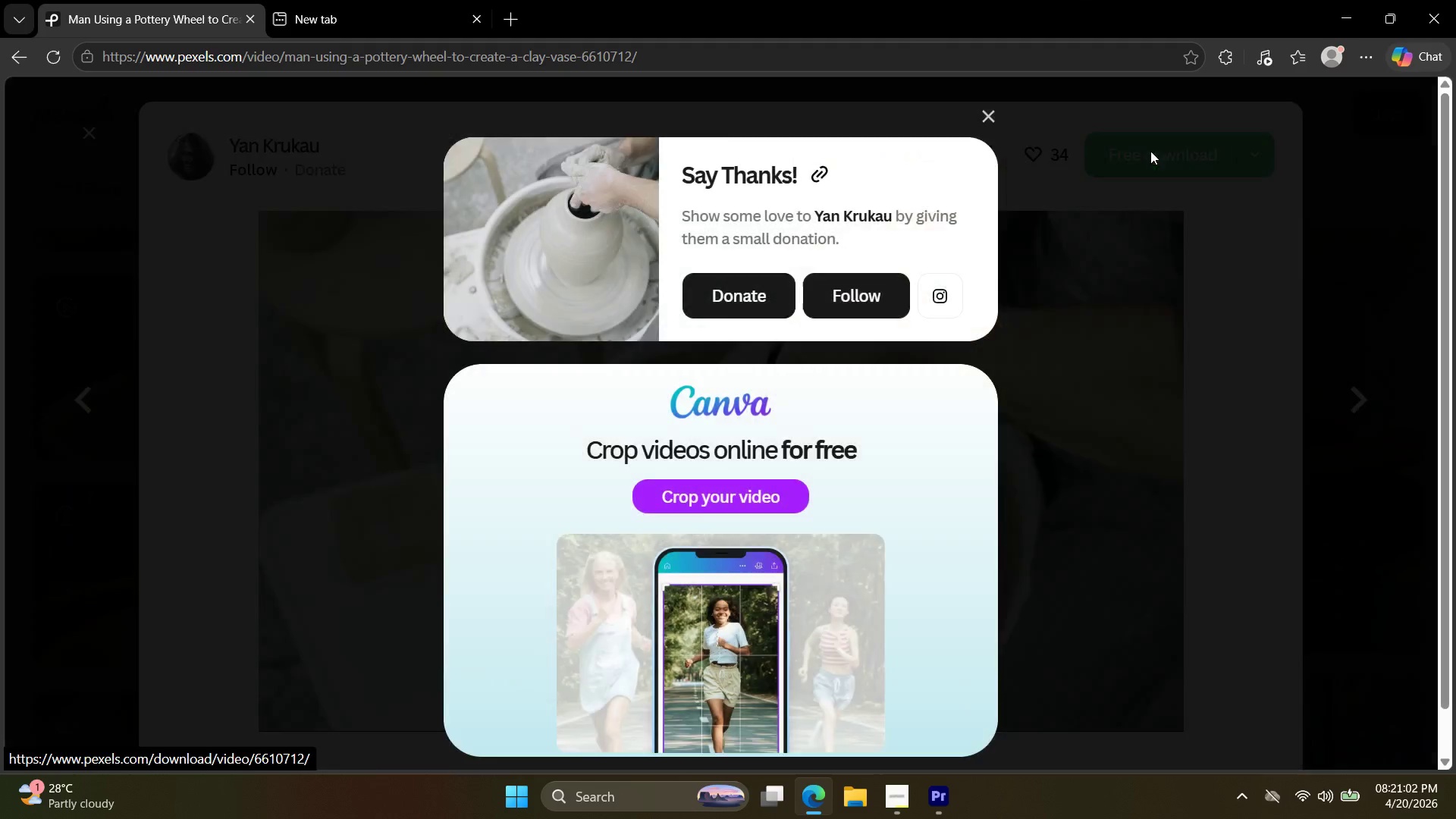 
key(Escape)
 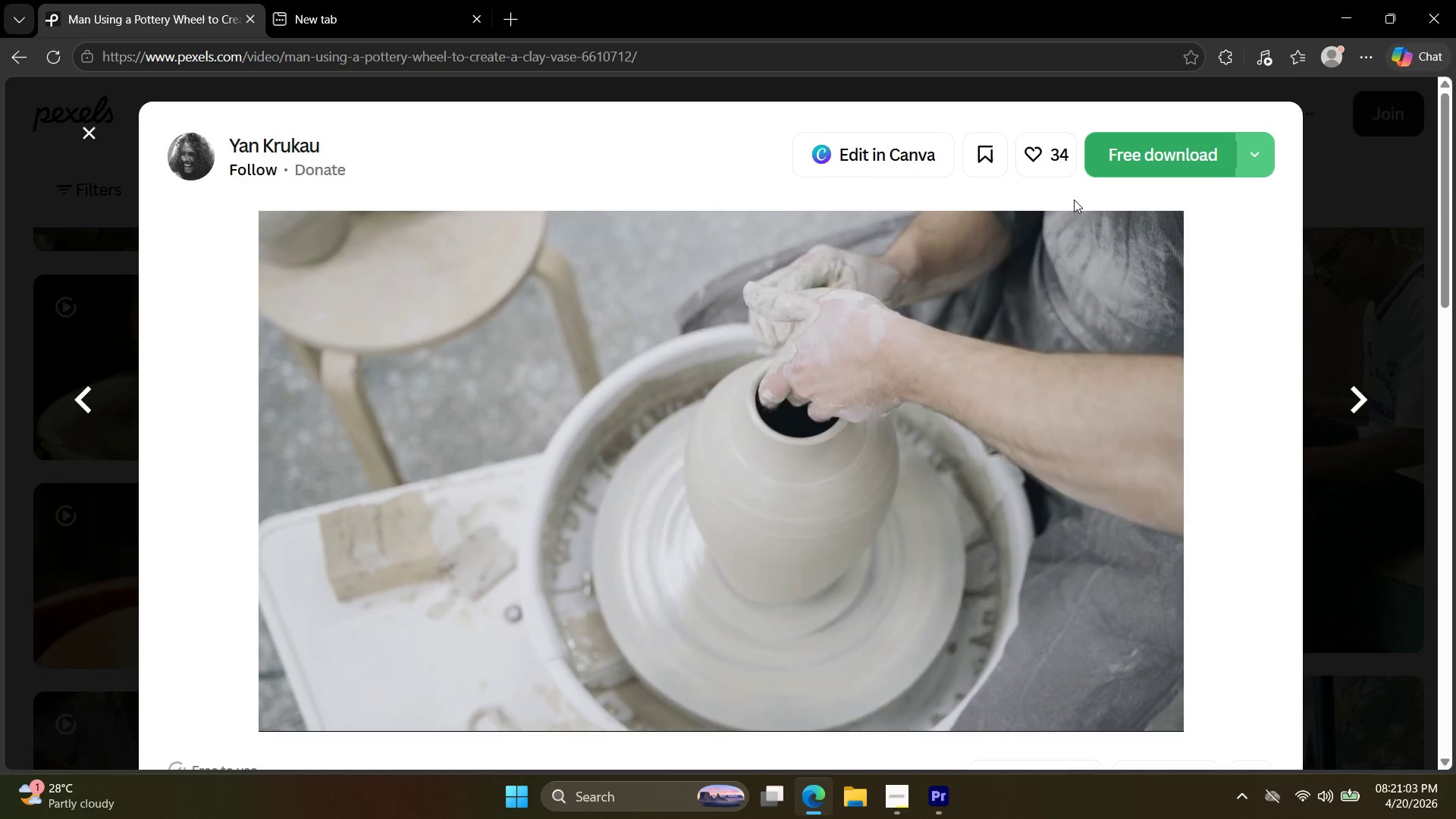 
mouse_move([1084, 183])
 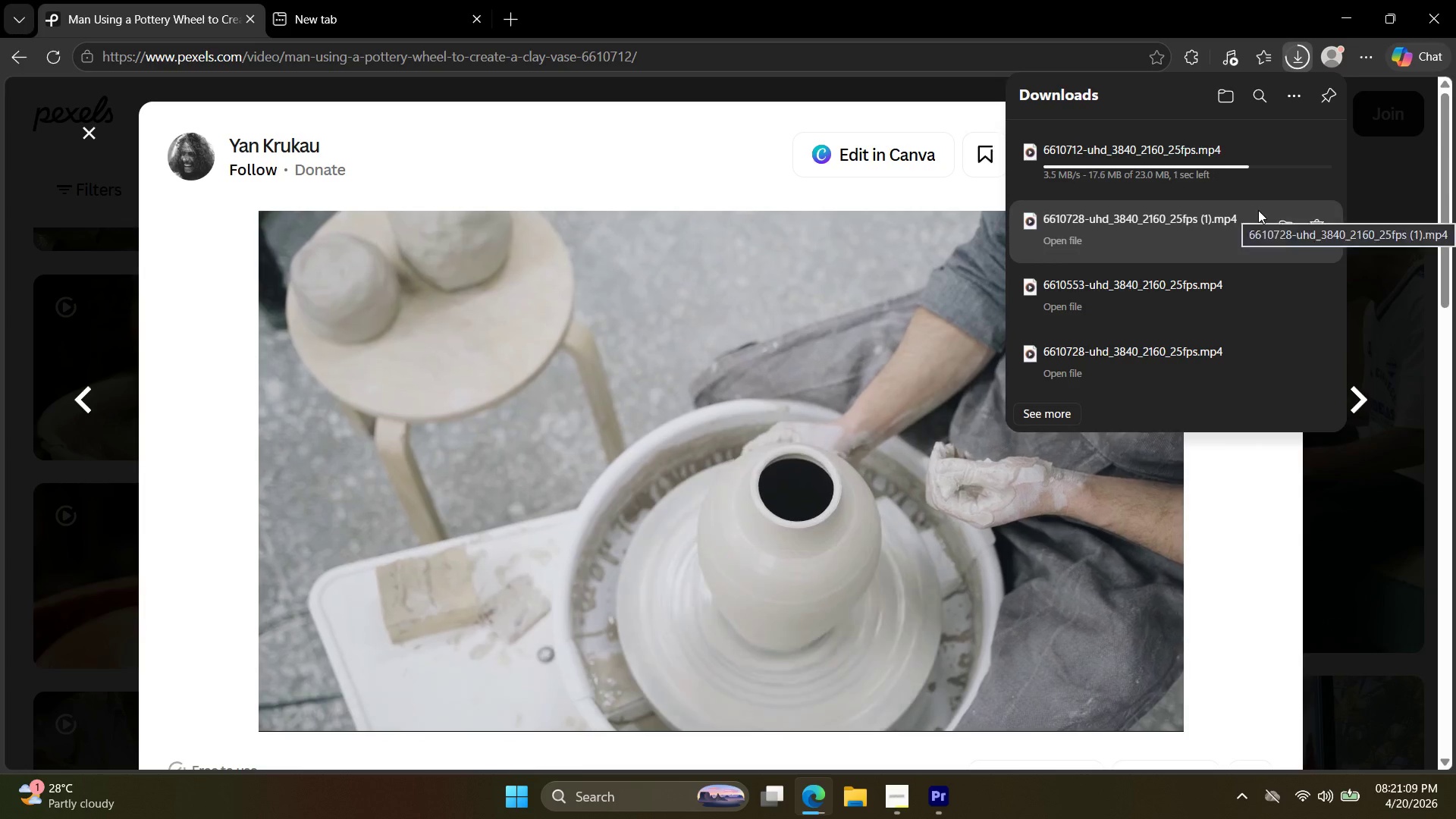 
wait(5.39)
 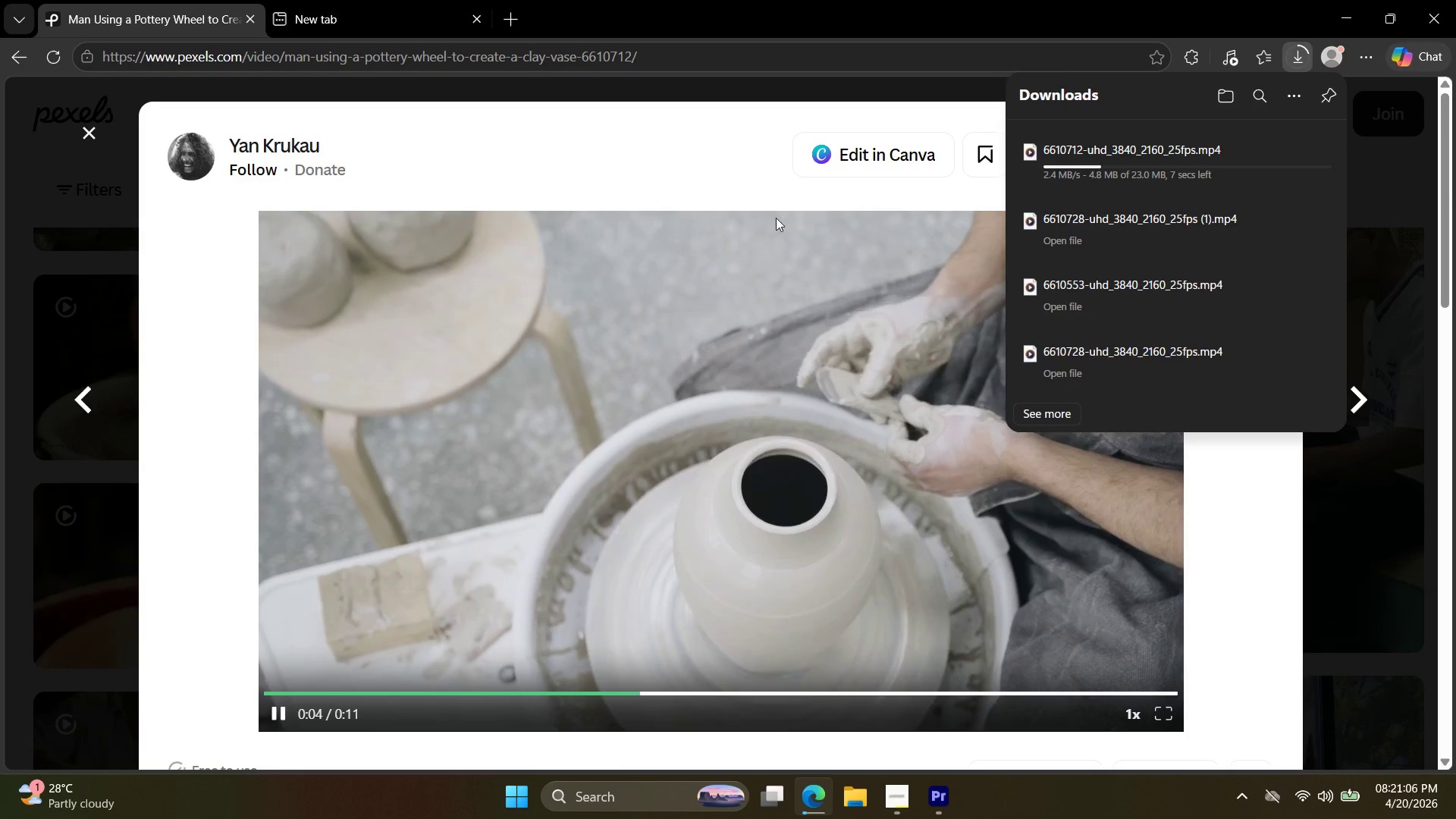 
left_click([1320, 231])
 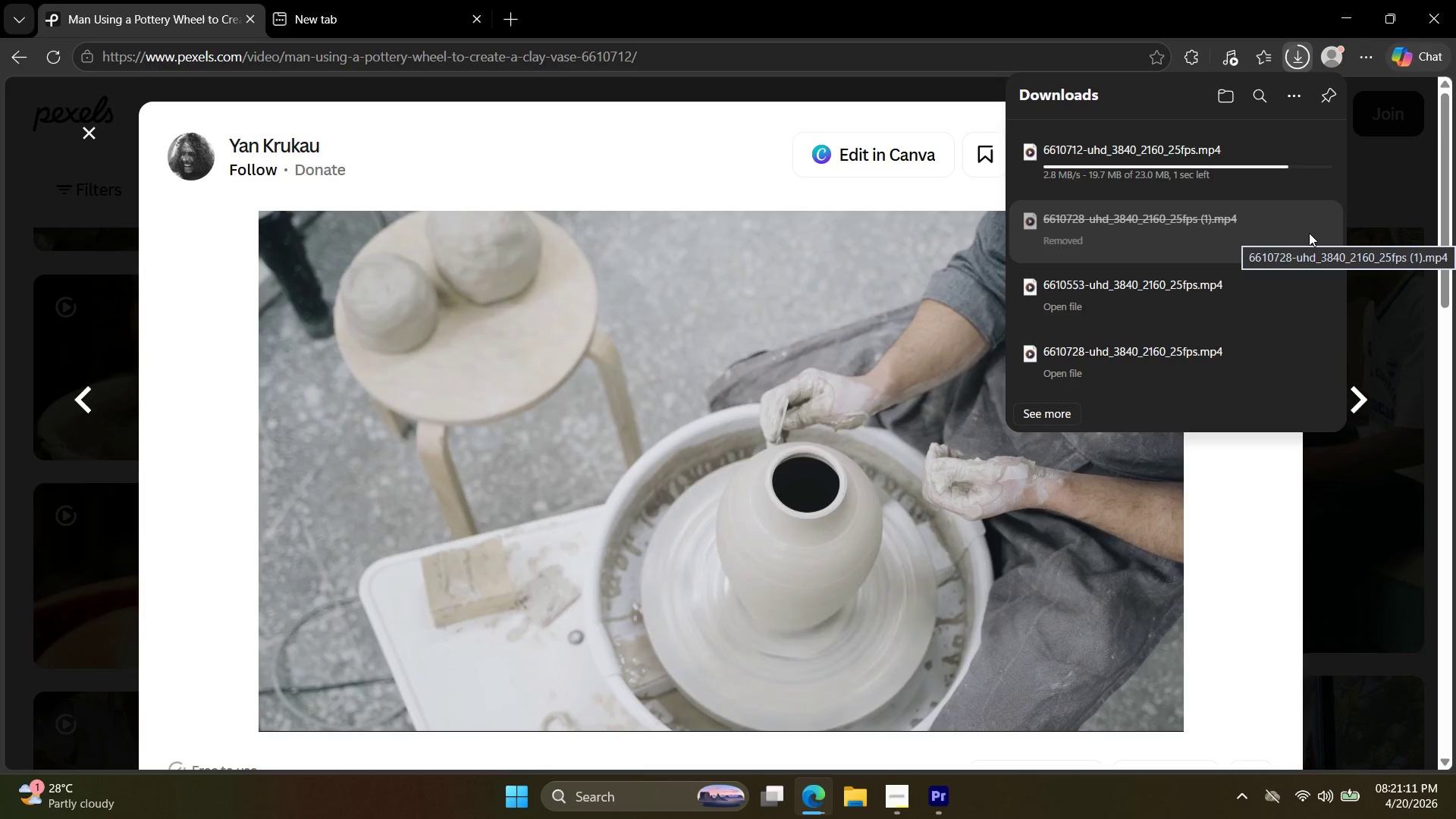 
key(Escape)
 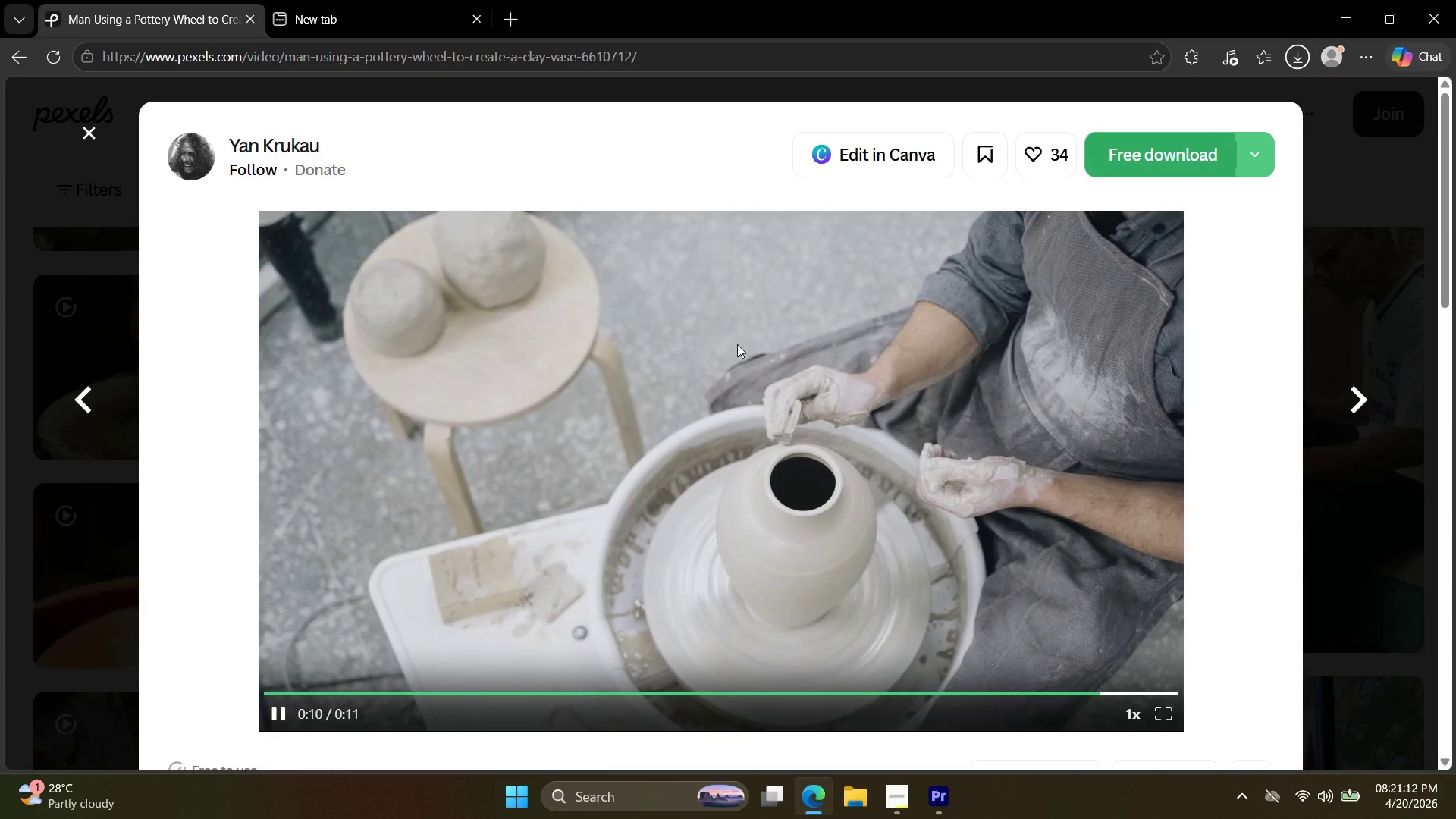 
key(Escape)